 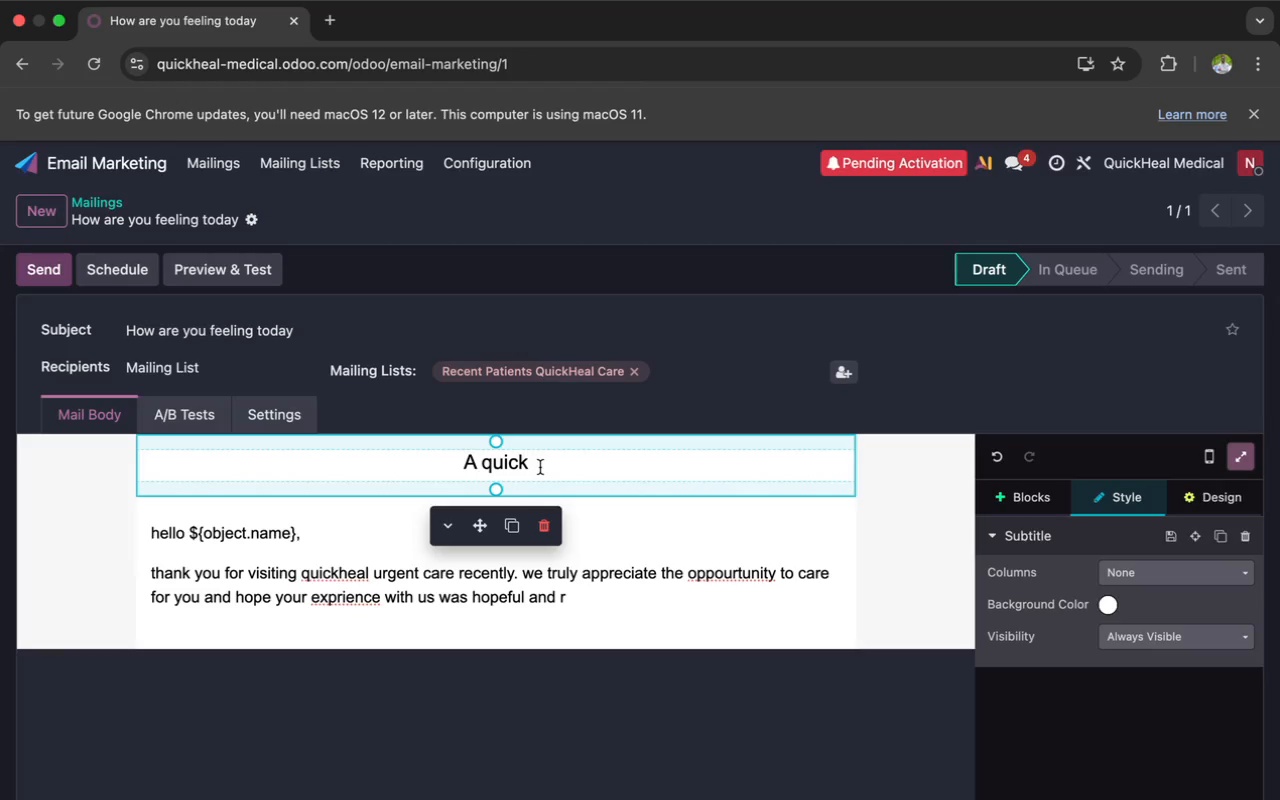 
key(Space)
 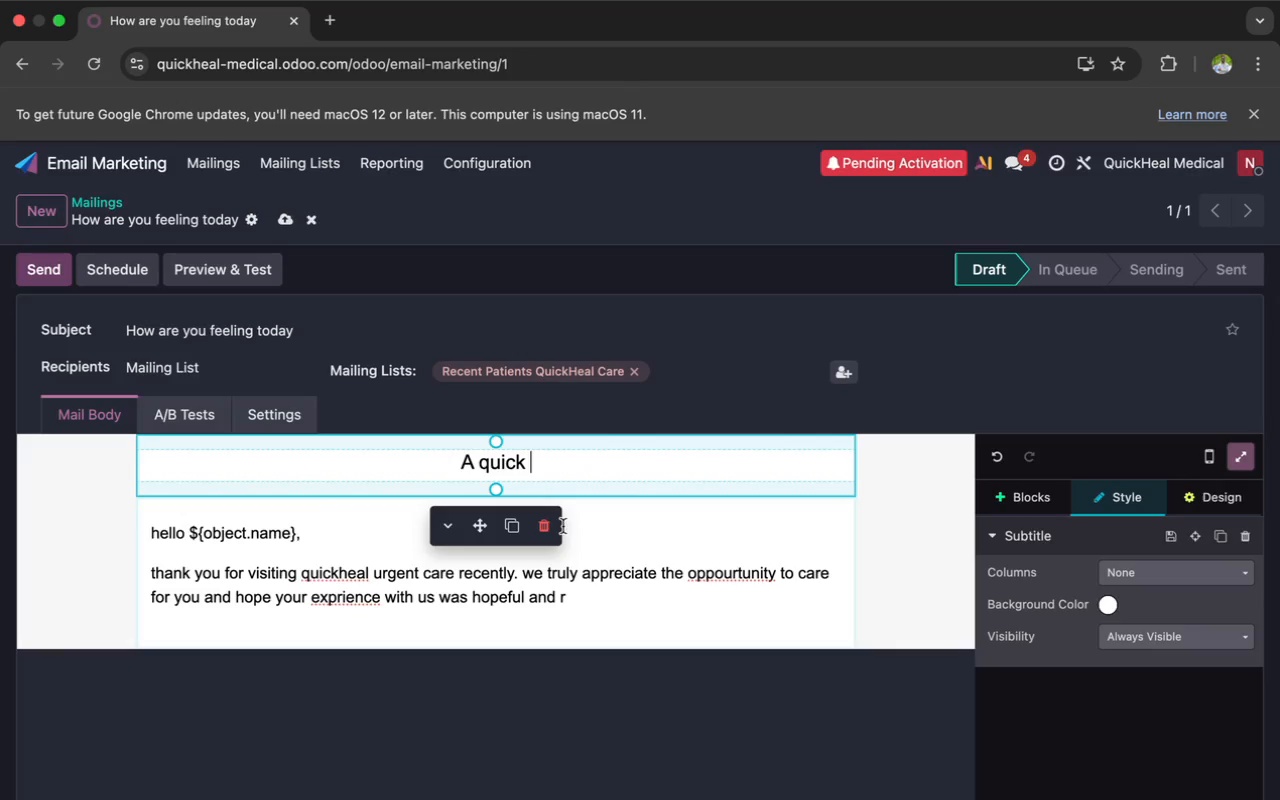 
wait(50.15)
 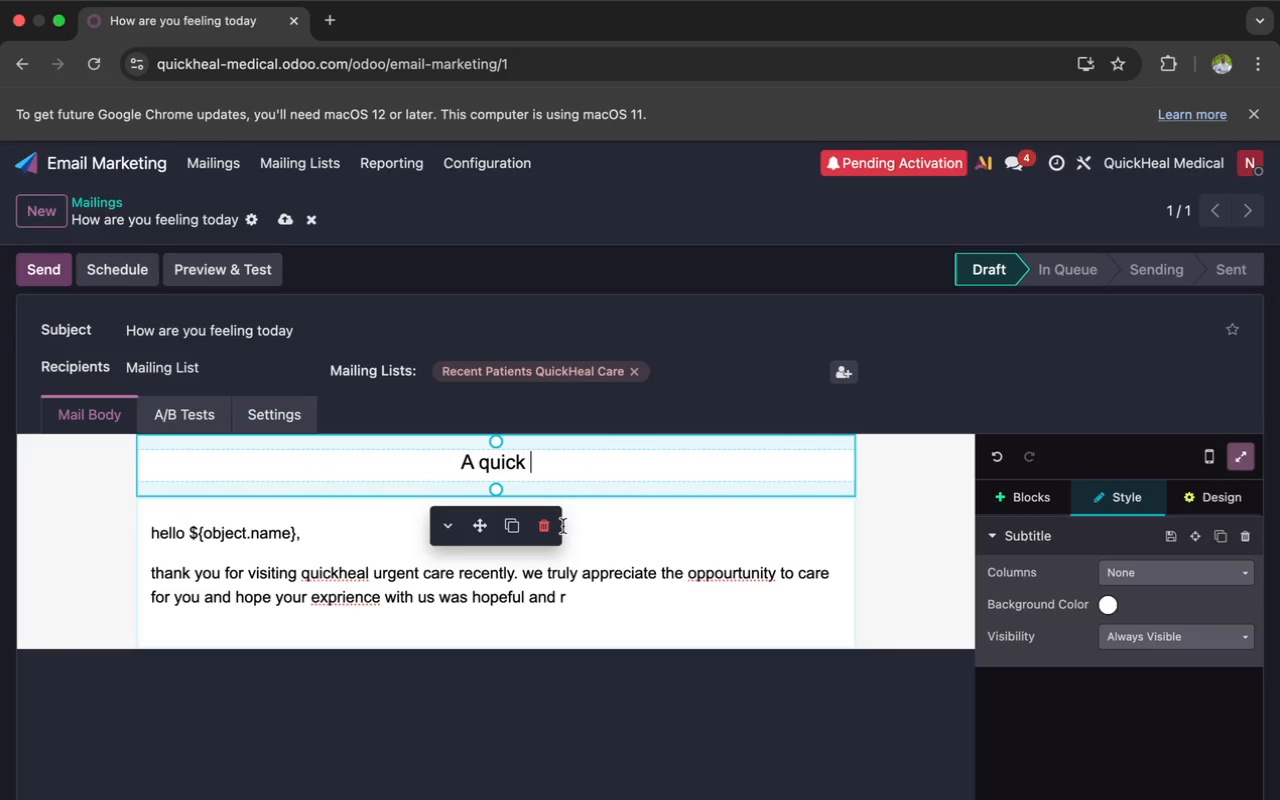 
key(Backspace)
 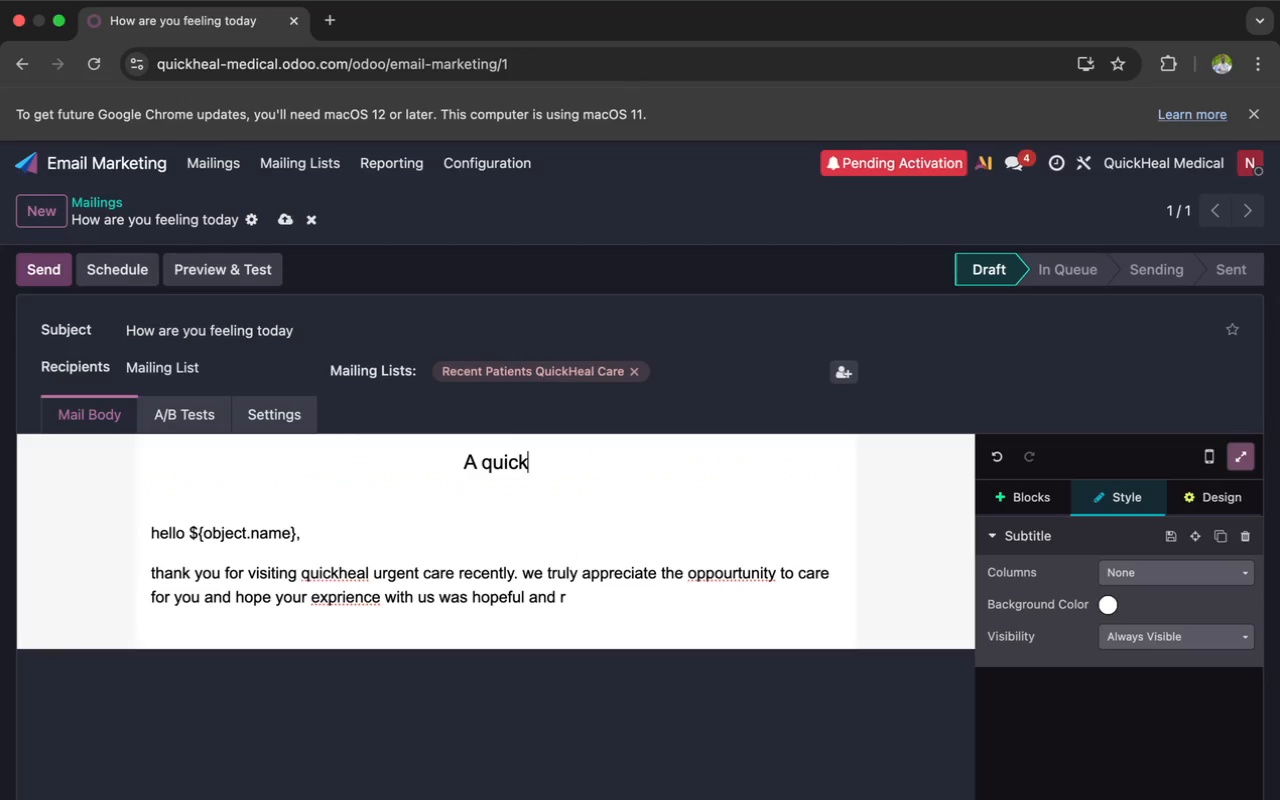 
key(Backspace)
 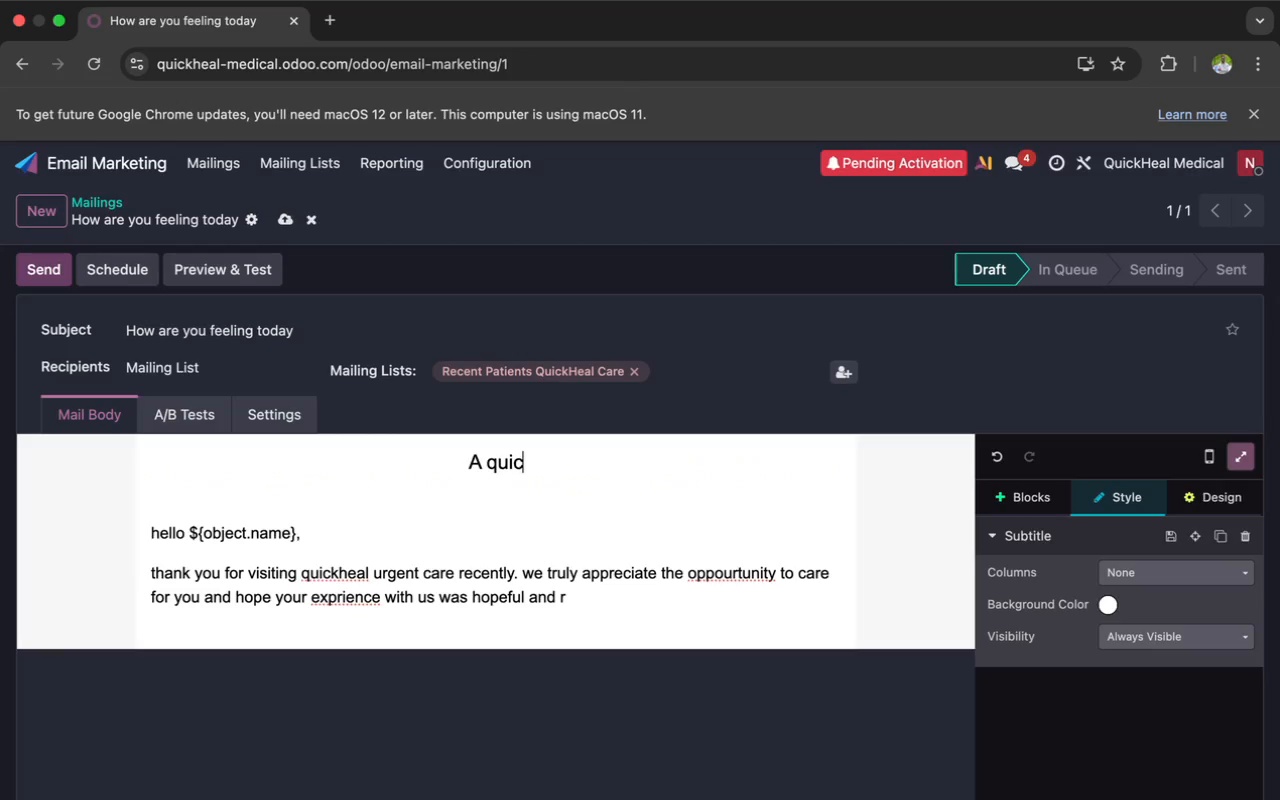 
key(Backspace)
 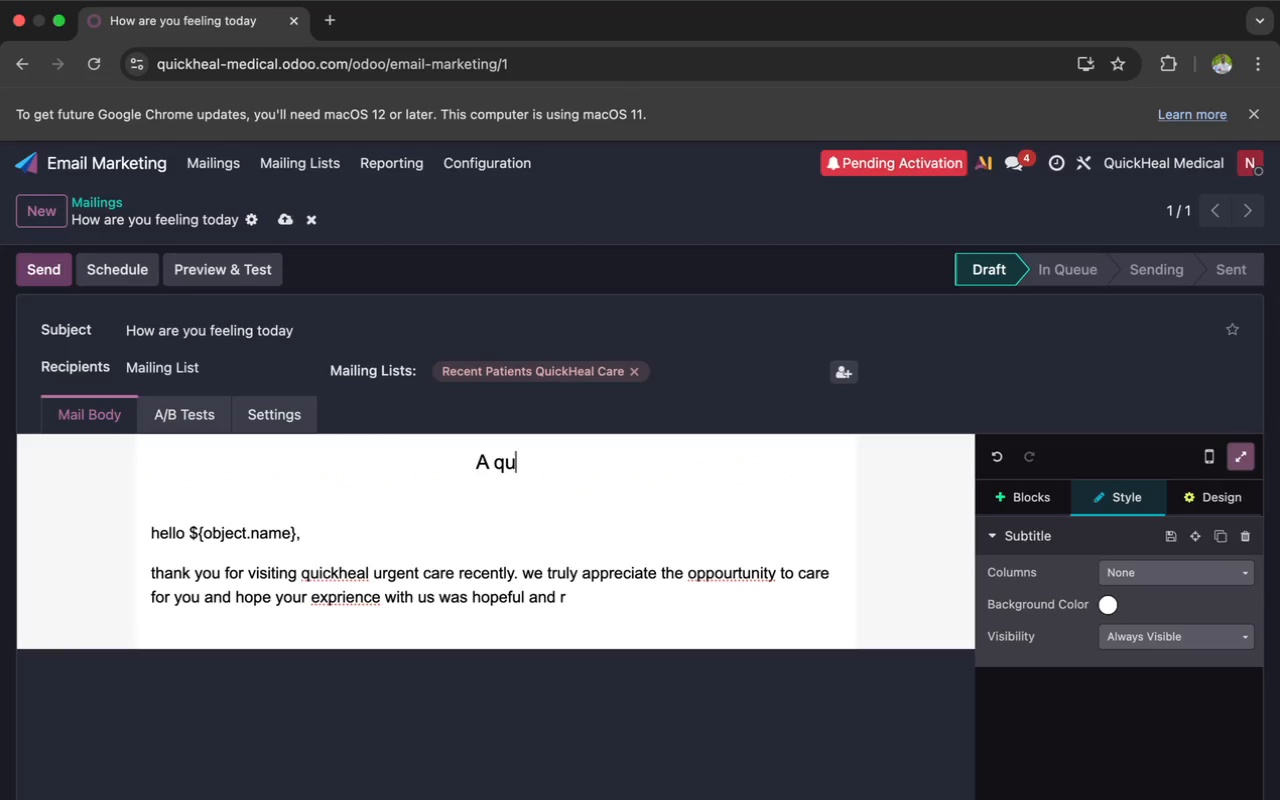 
key(Backspace)
 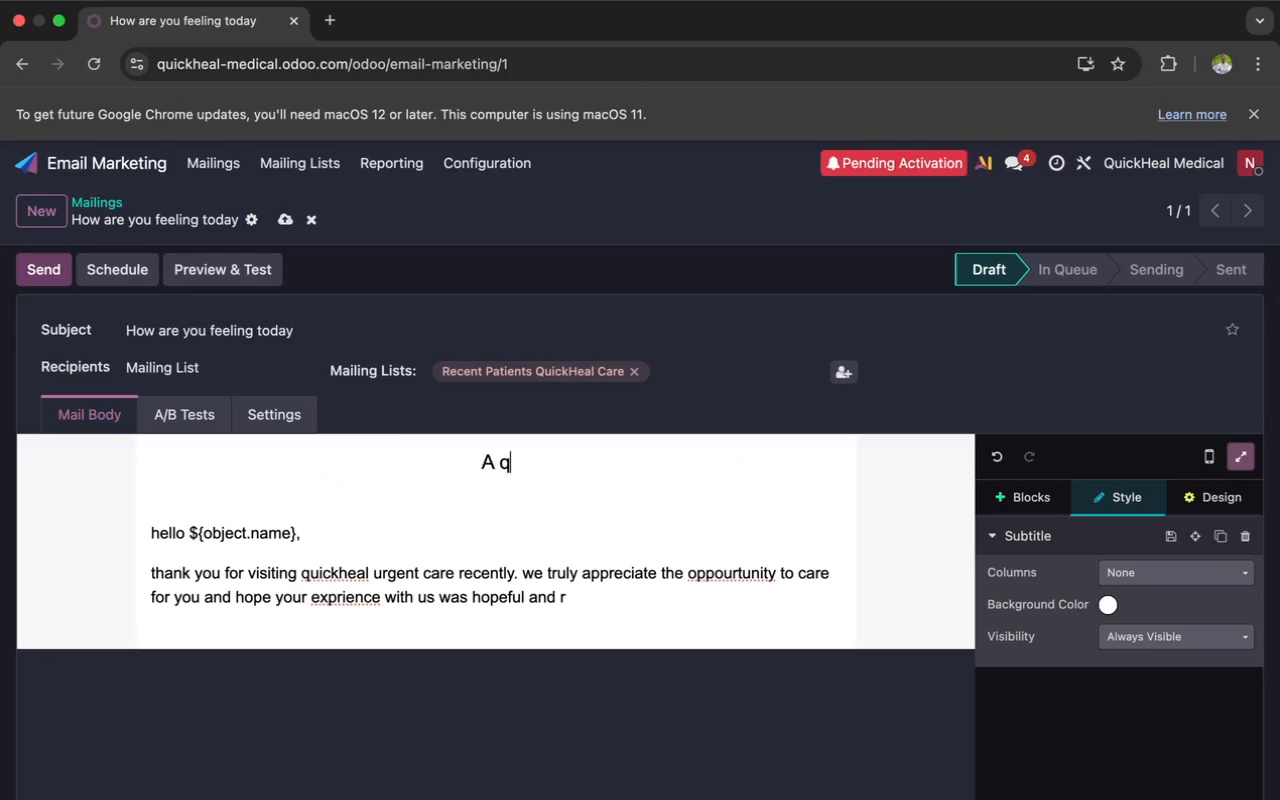 
key(Backspace)
 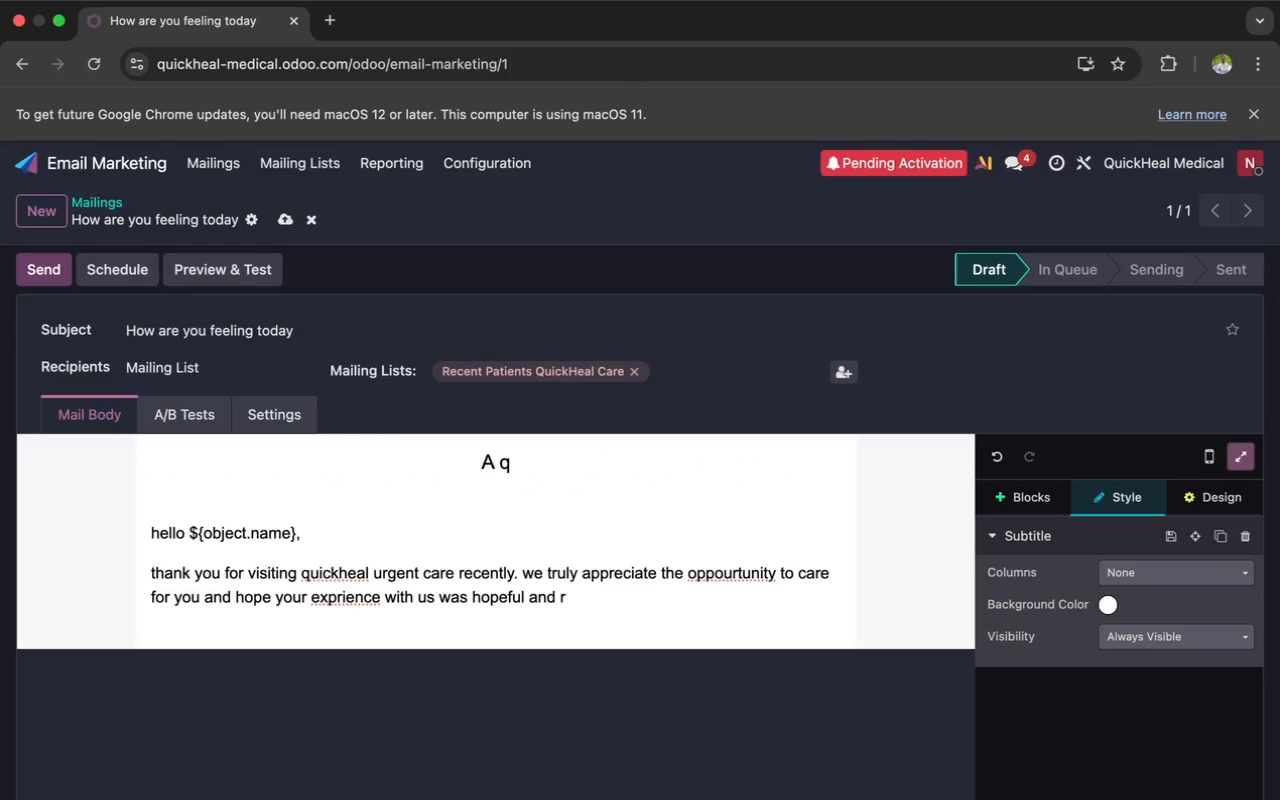 
key(Backspace)
 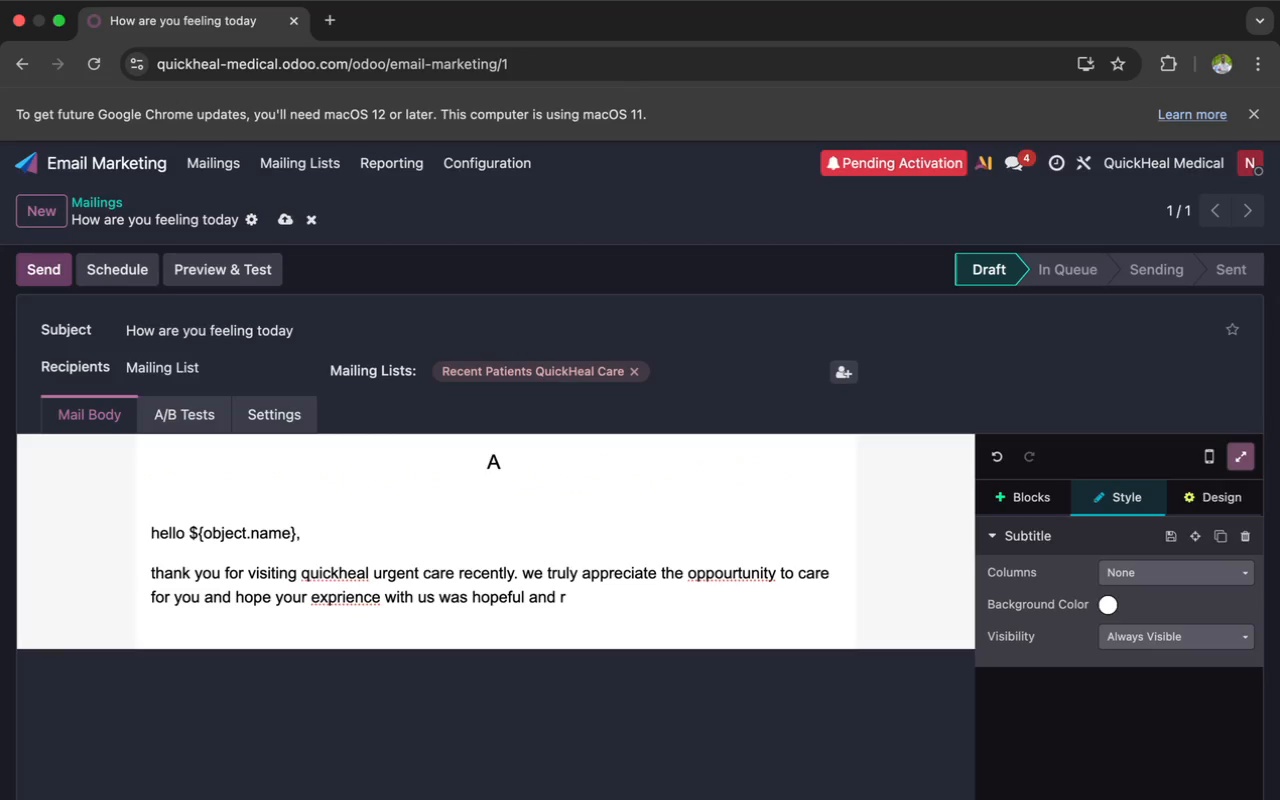 
key(Shift+Q)
 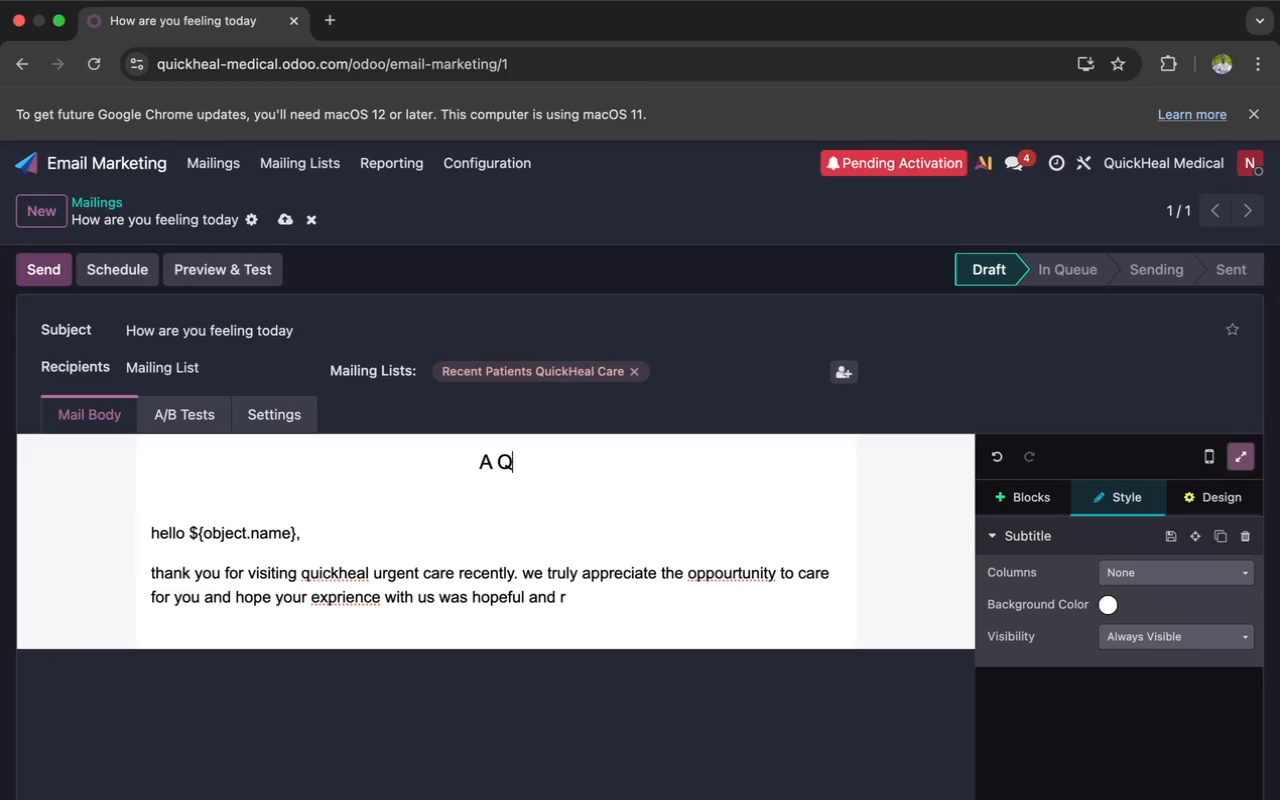 
key(Backspace)
 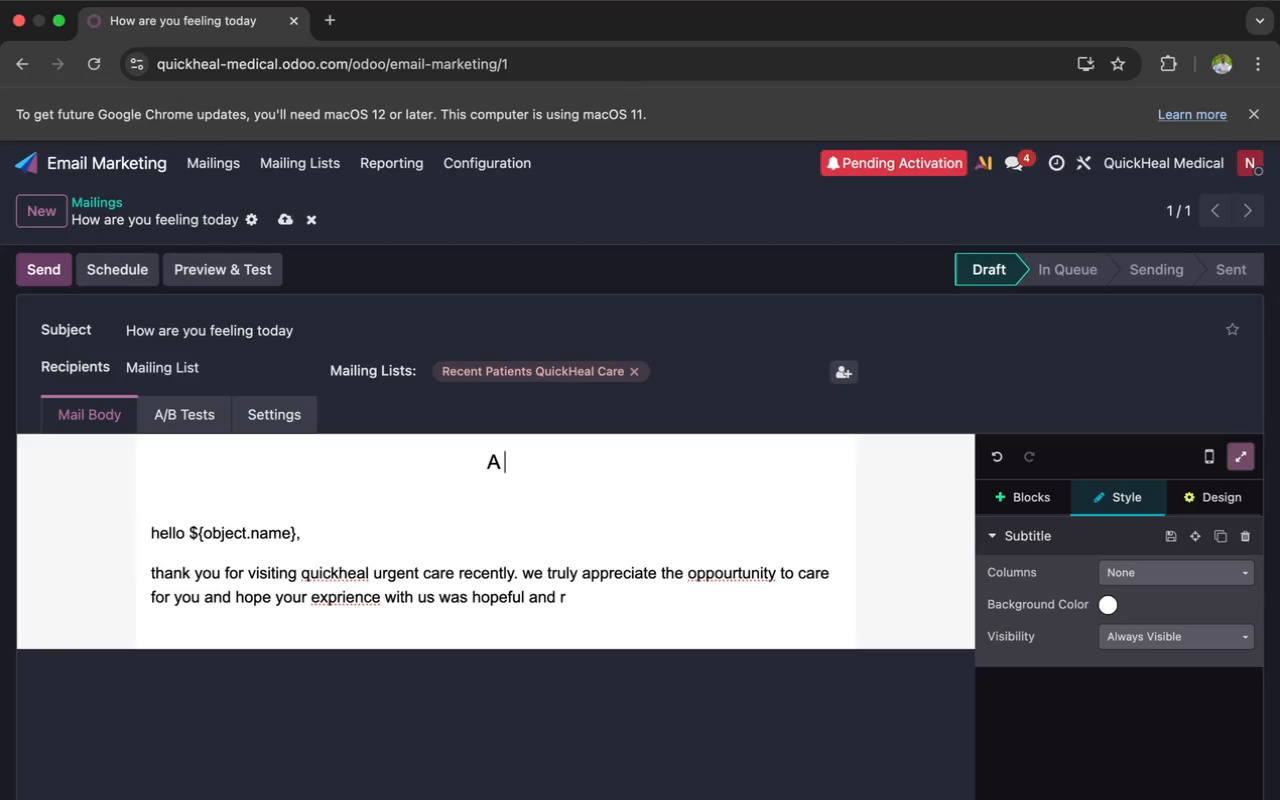 
type(quick follow up from your QuickHeal care team)
 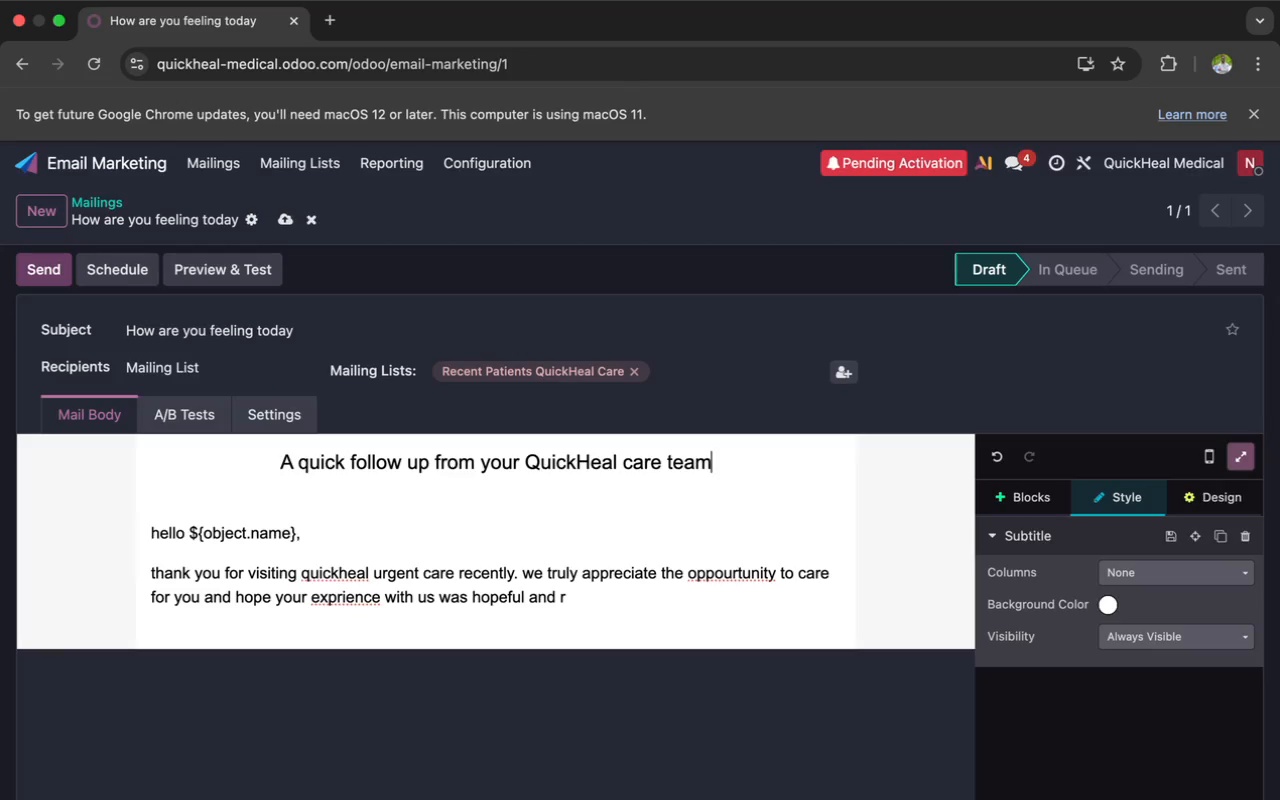 
left_click_drag(start_coordinate=[730, 464], to_coordinate=[273, 461])
 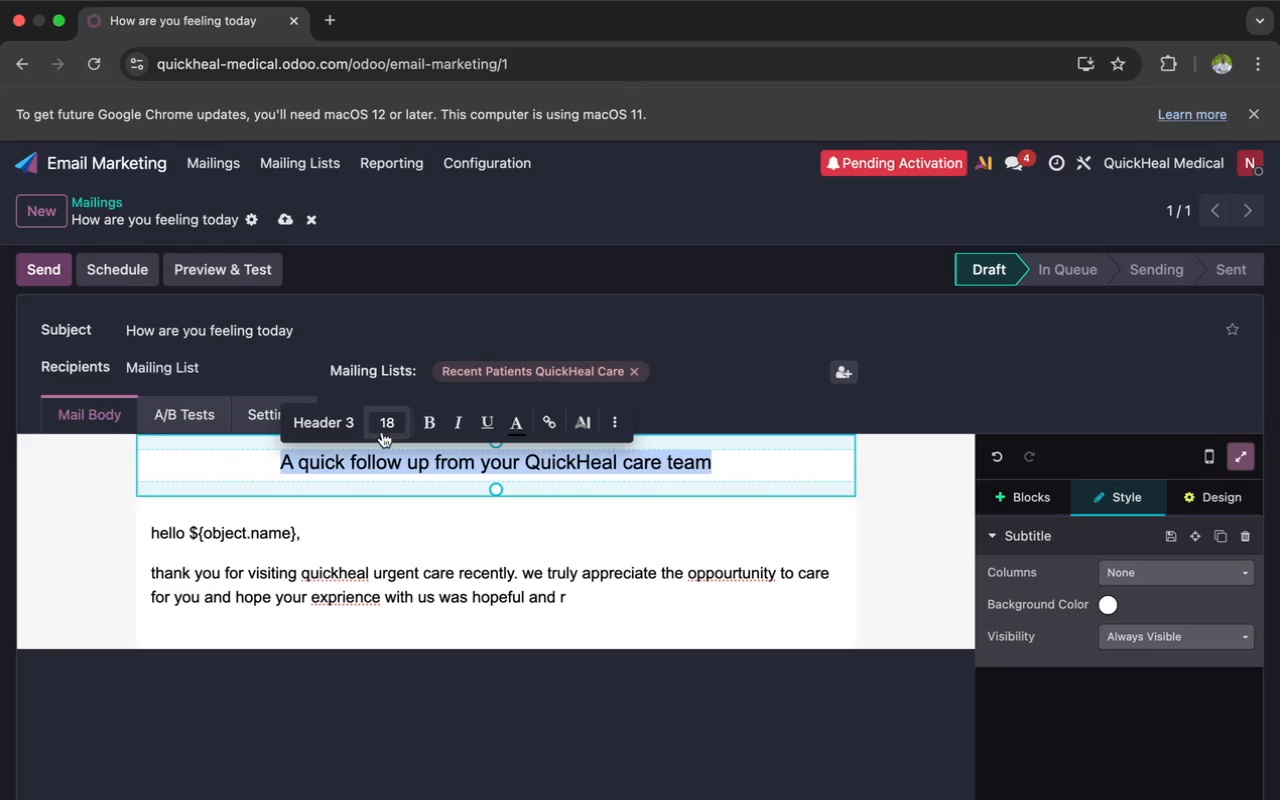 
left_click([431, 429])
 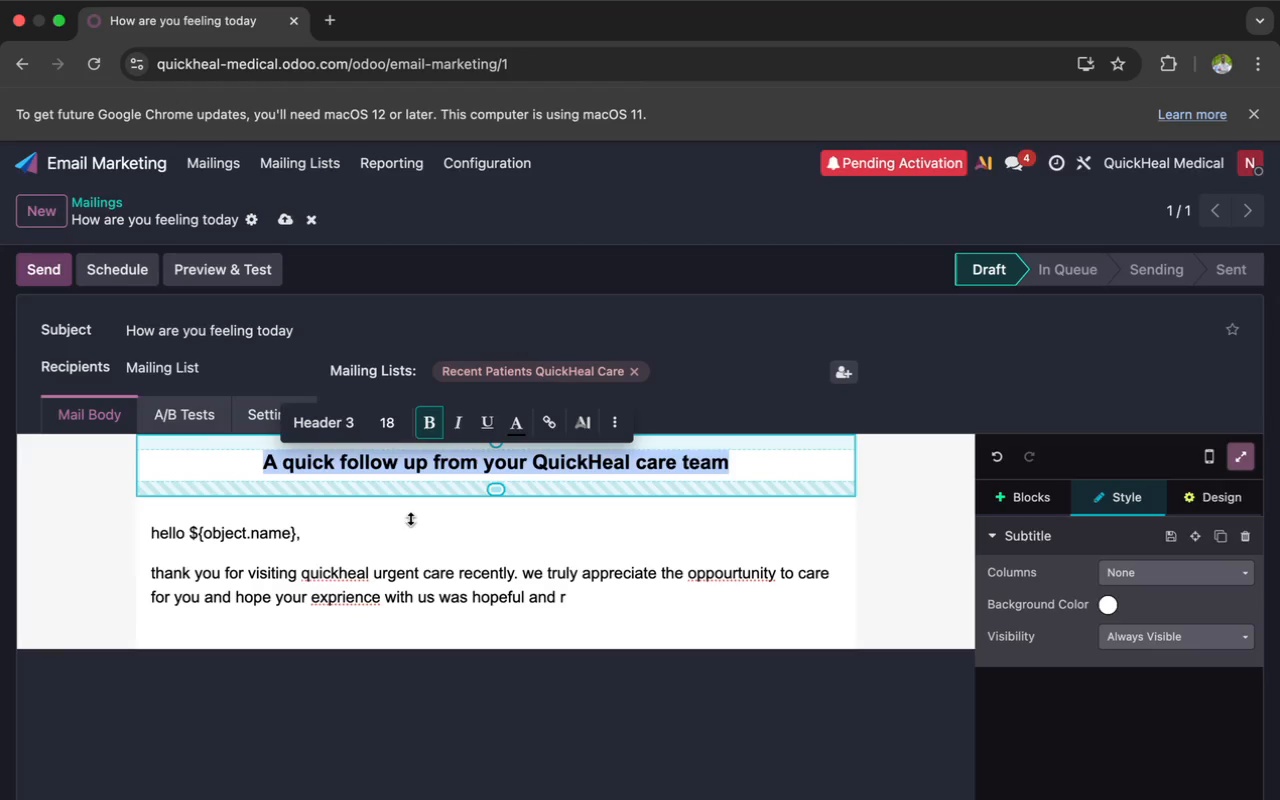 
left_click([410, 525])
 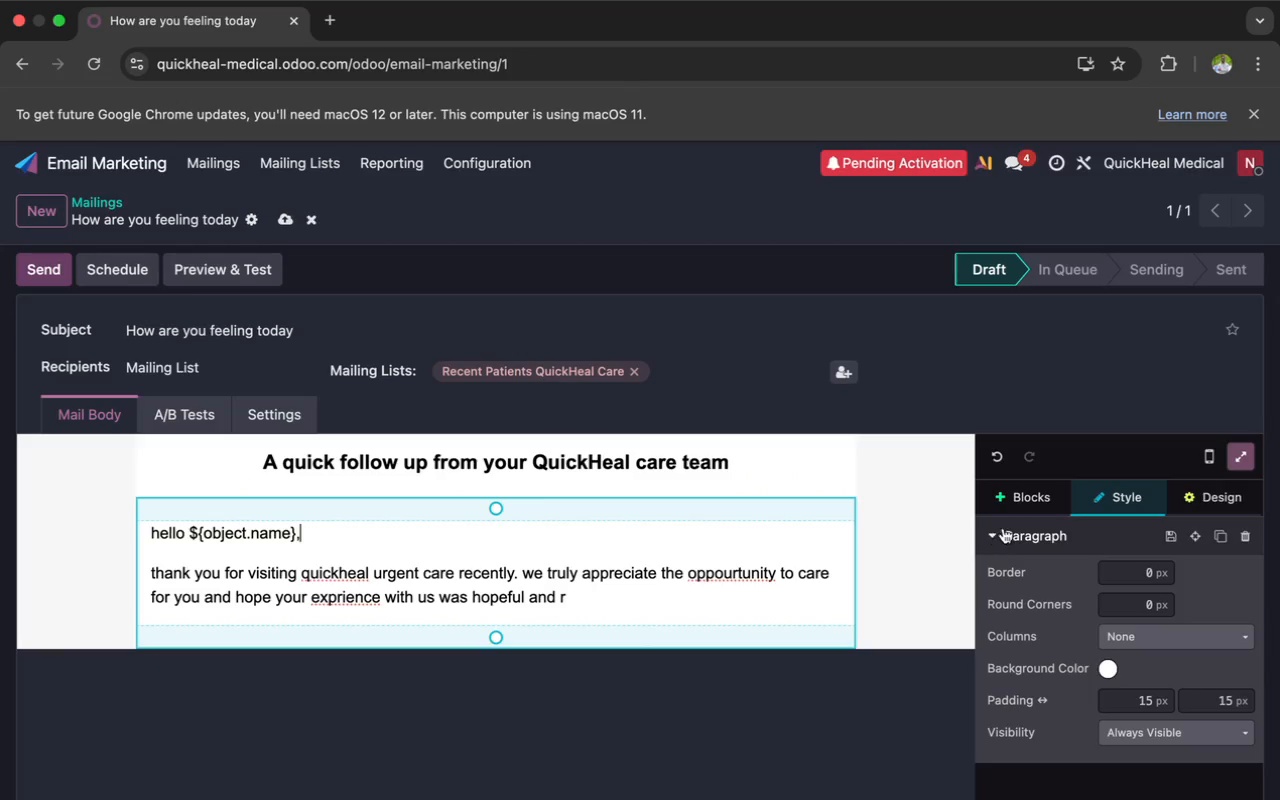 
left_click([1023, 505])
 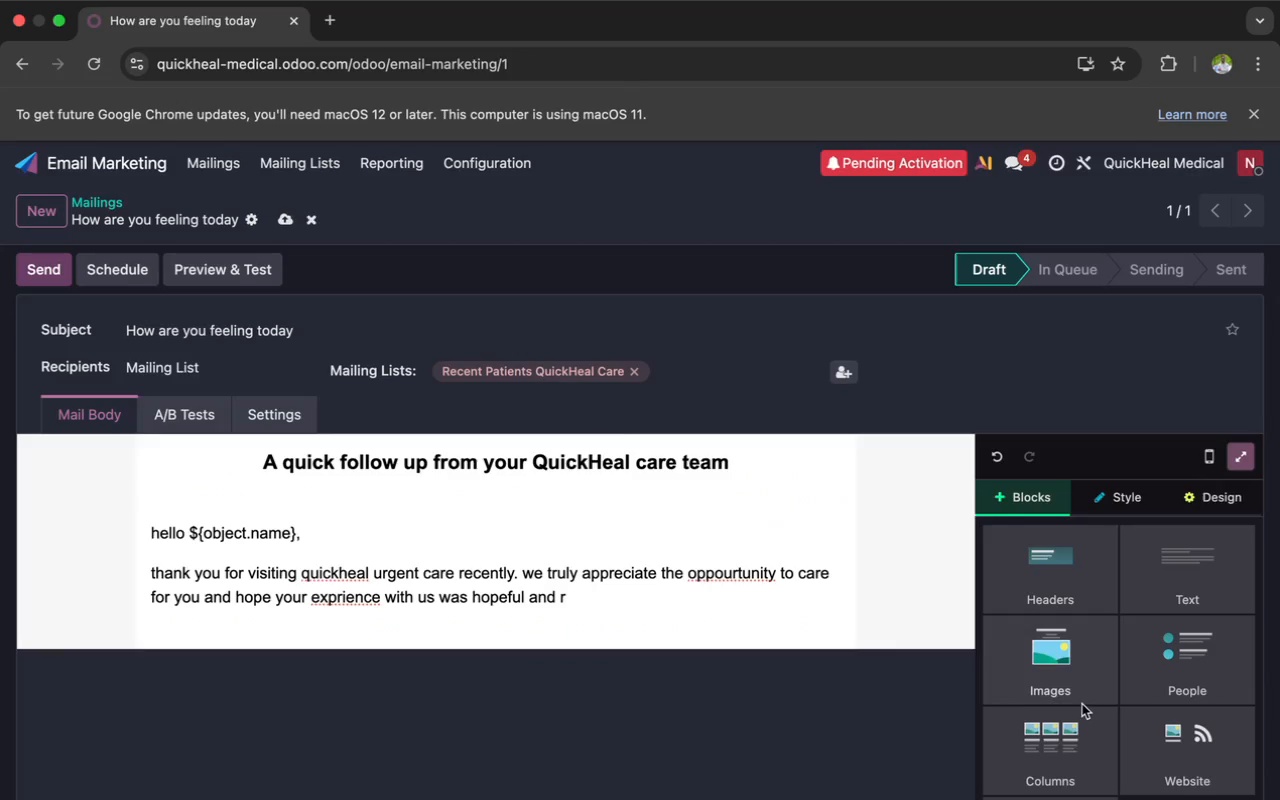 
left_click([1068, 675])
 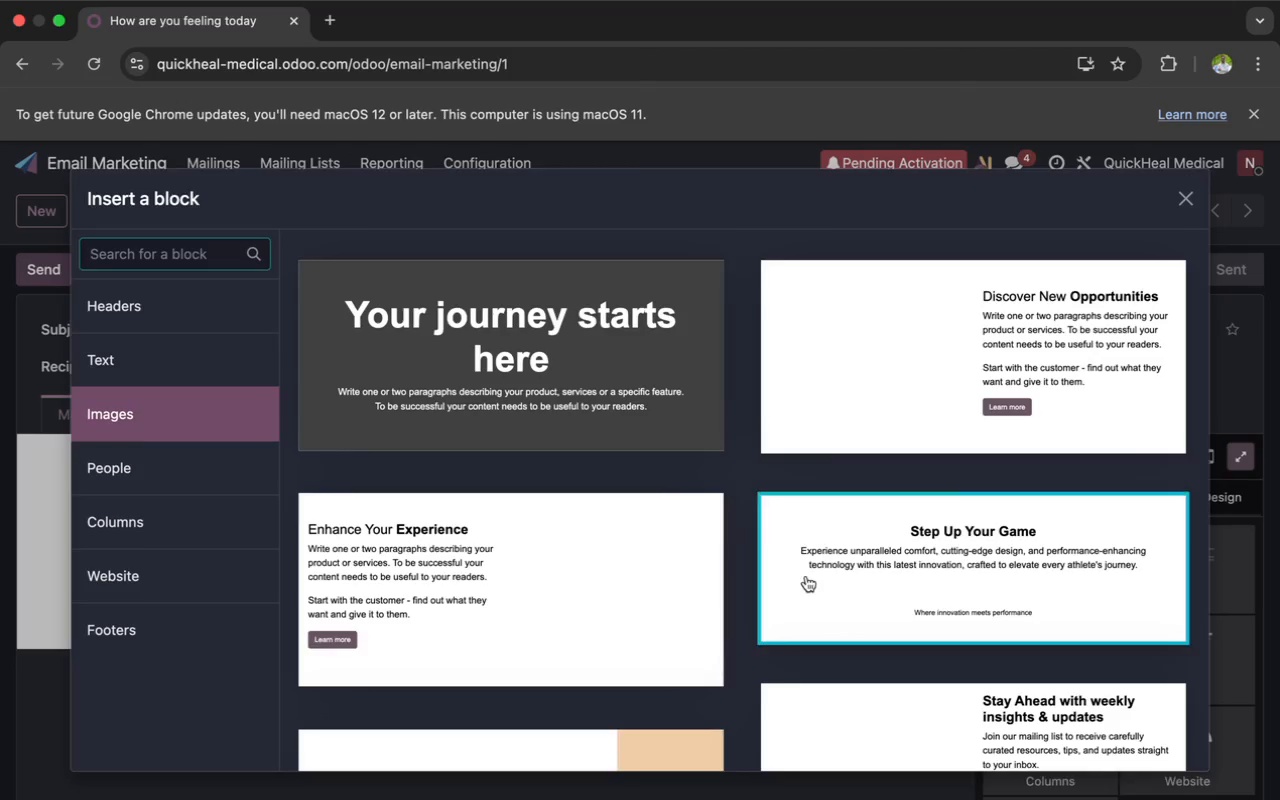 
scroll: coordinate [803, 576], scroll_direction: down, amount: 86.0
 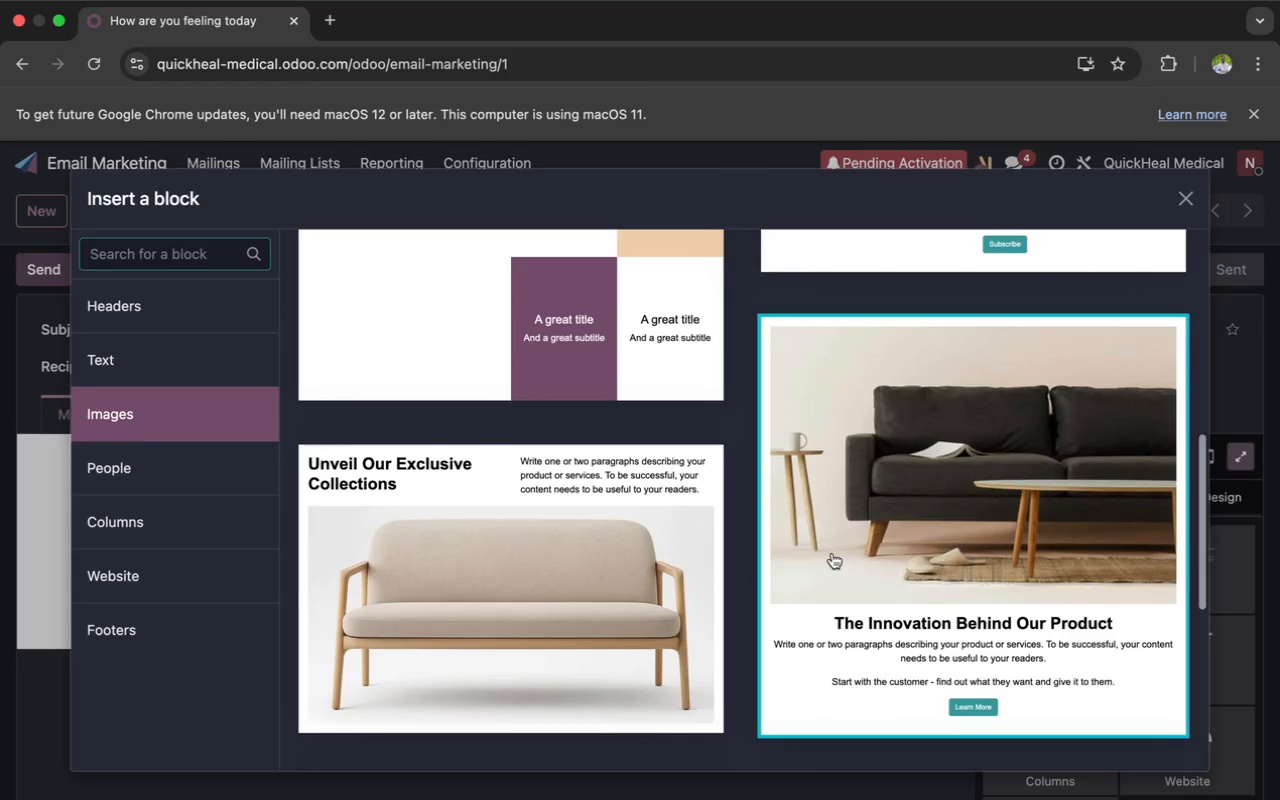 
left_click([856, 536])
 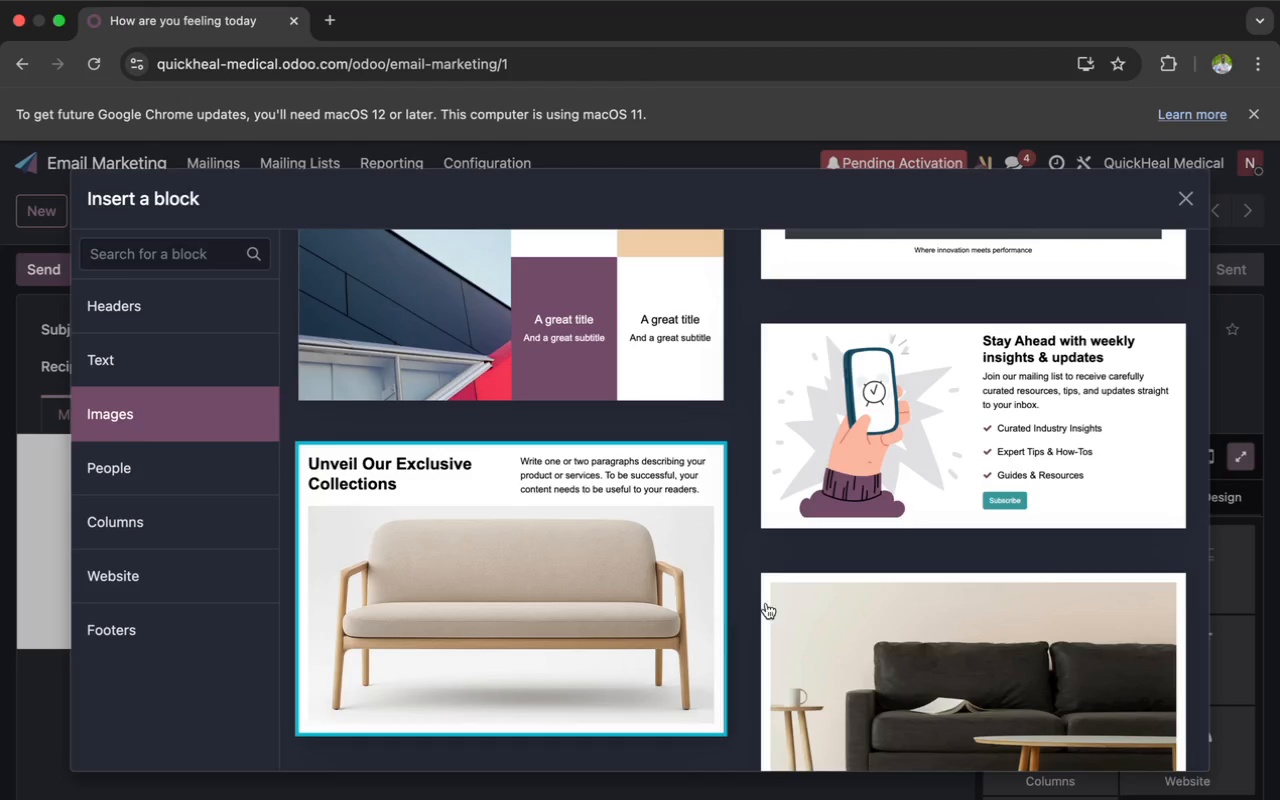 
left_click([808, 614])
 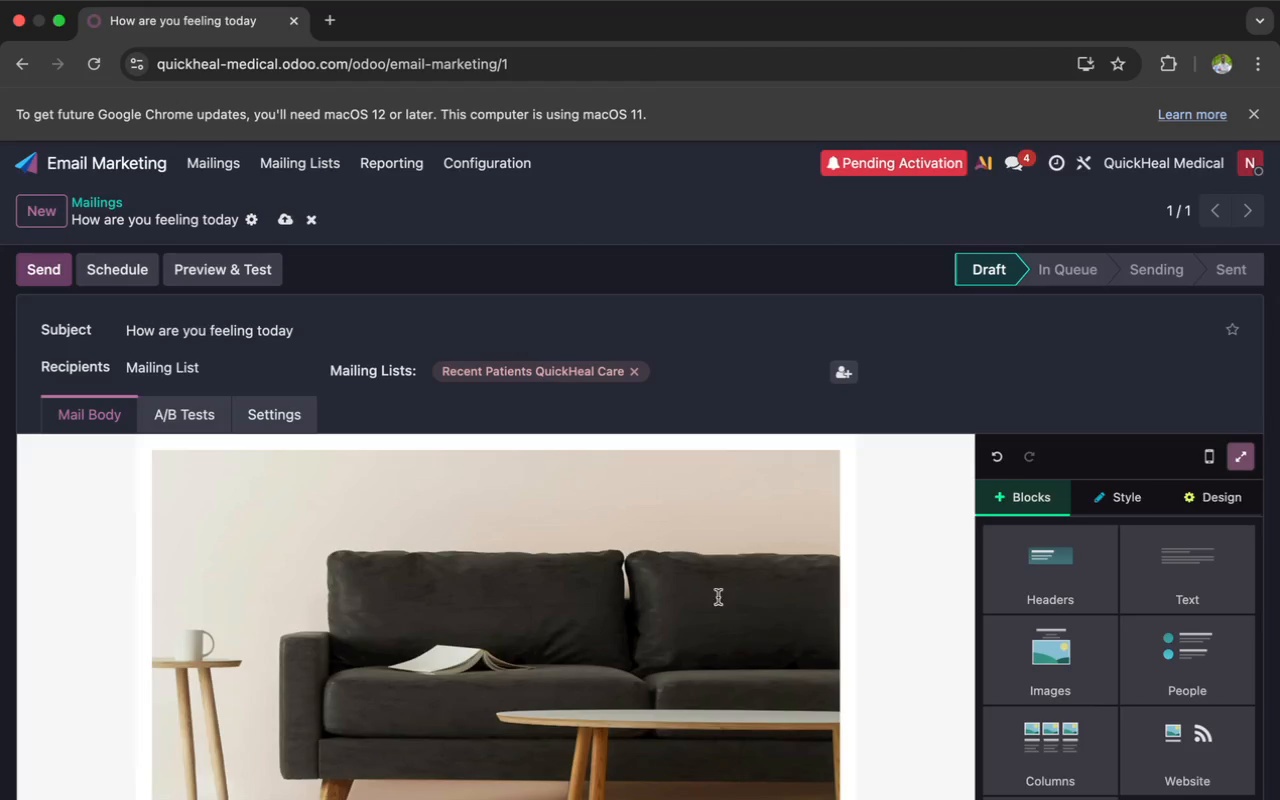 
scroll: coordinate [592, 580], scroll_direction: down, amount: 30.0
 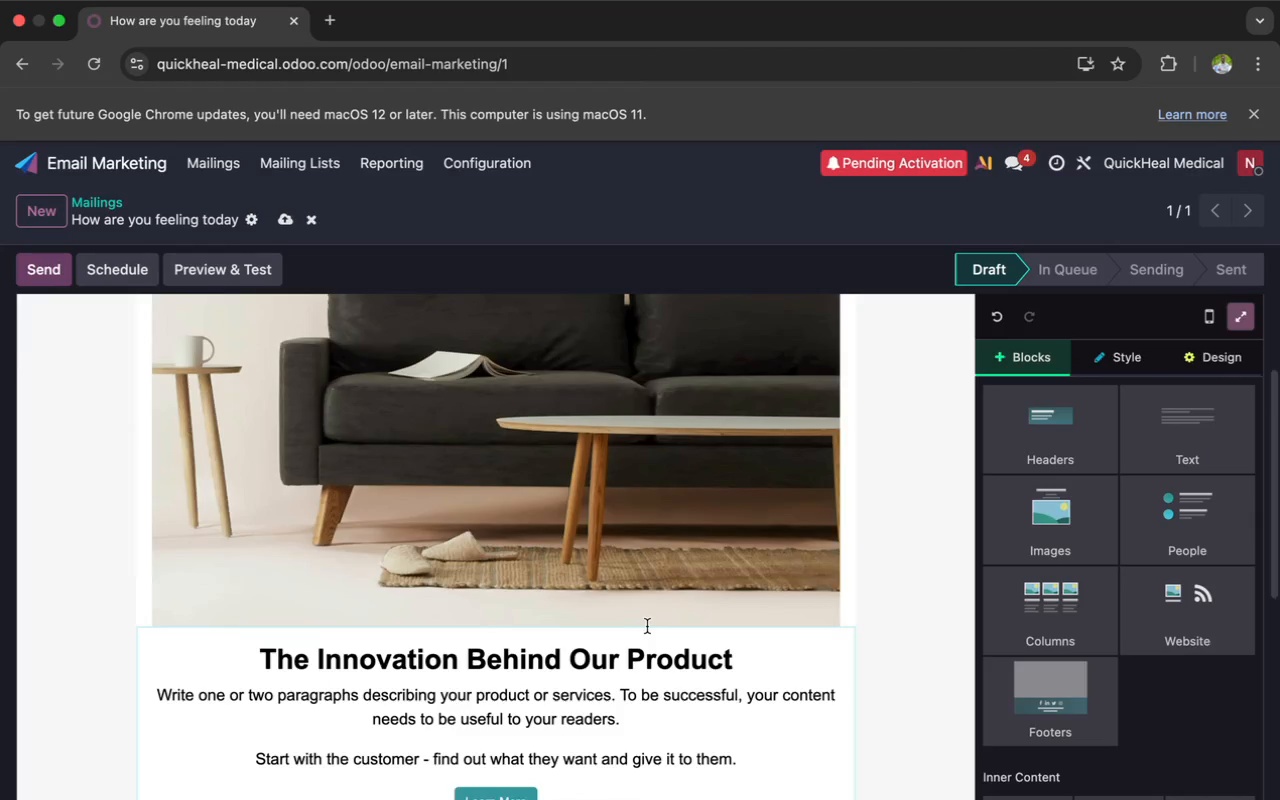 
left_click([662, 637])
 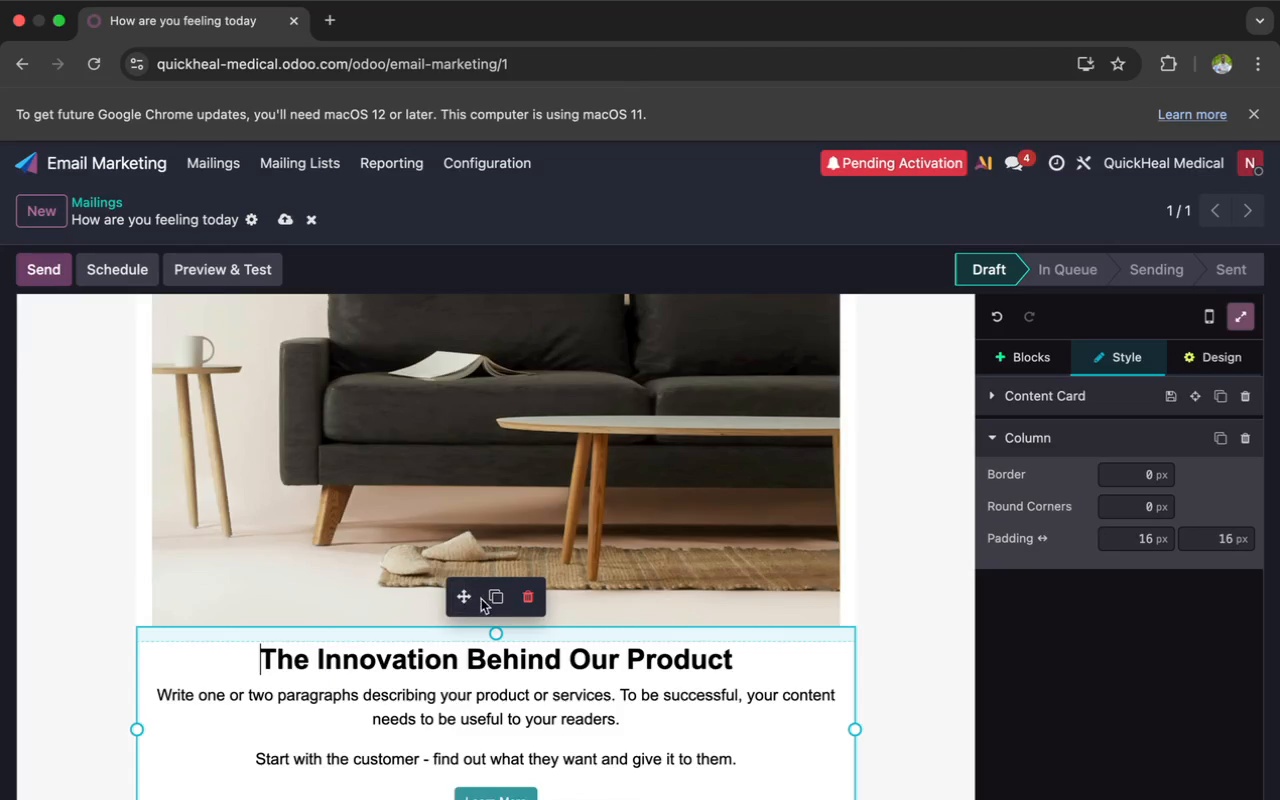 
left_click([524, 598])
 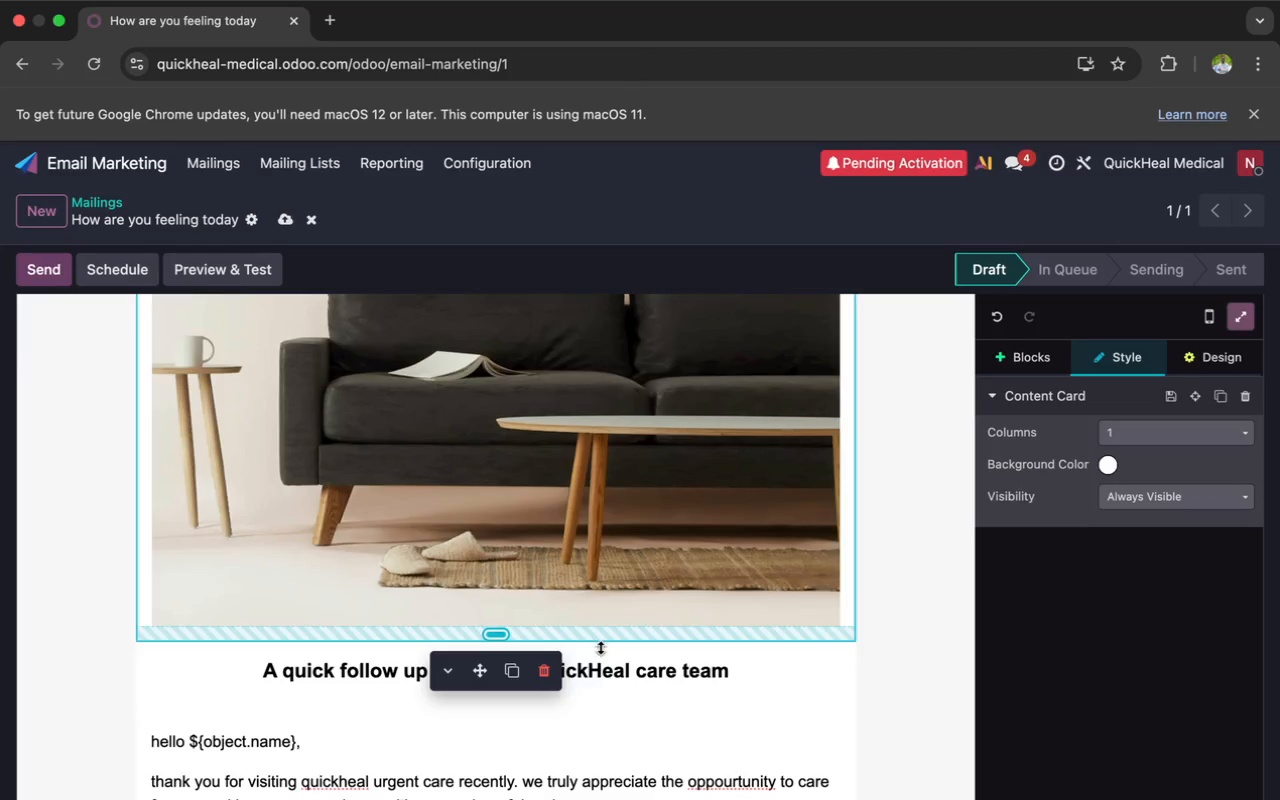 
left_click([624, 663])
 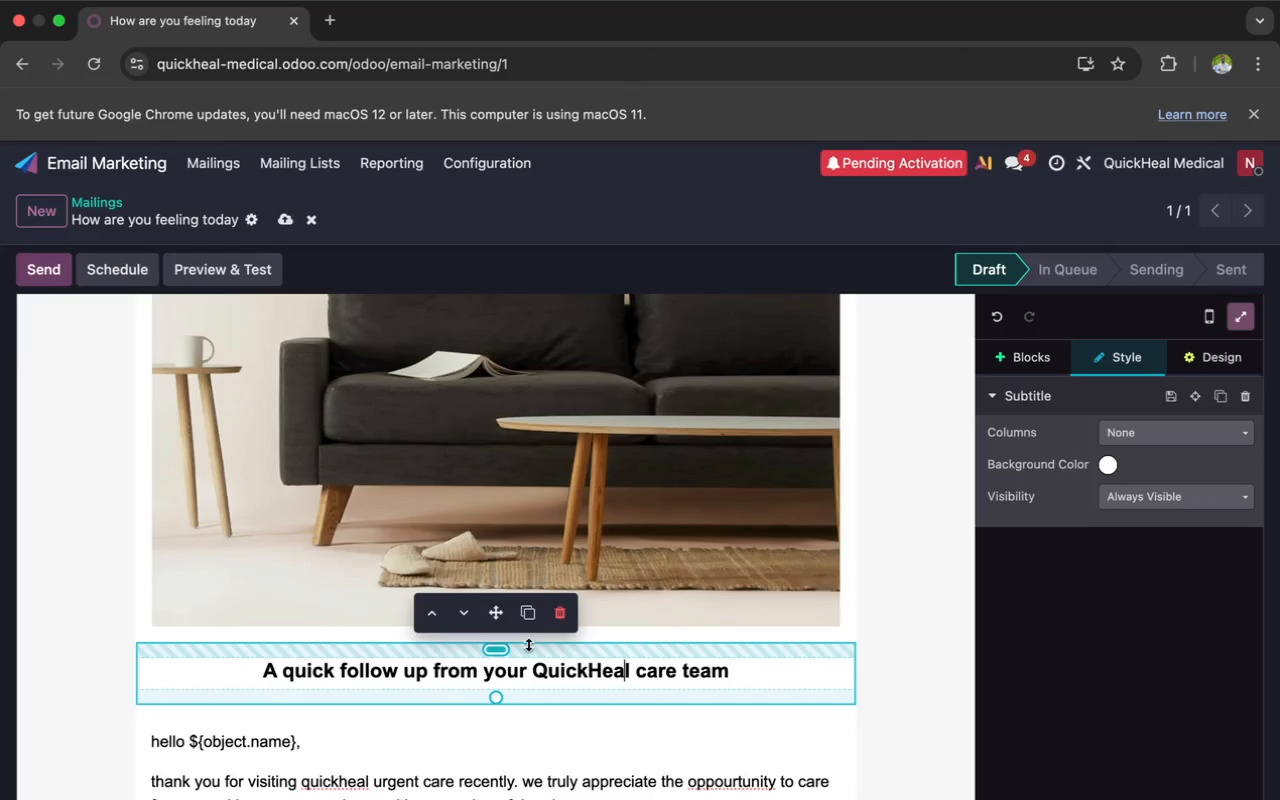 
left_click_drag(start_coordinate=[495, 615], to_coordinate=[467, 267])
 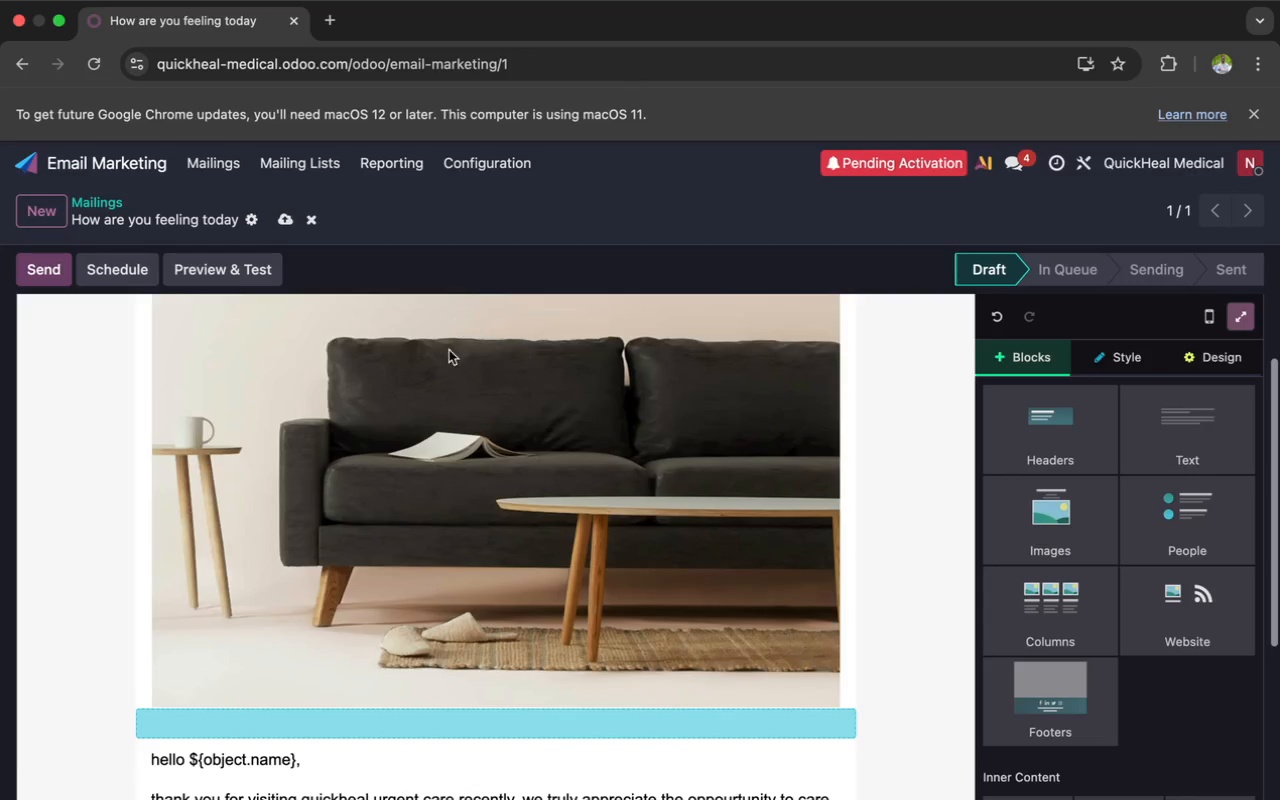 
scroll: coordinate [444, 399], scroll_direction: up, amount: 9.0
 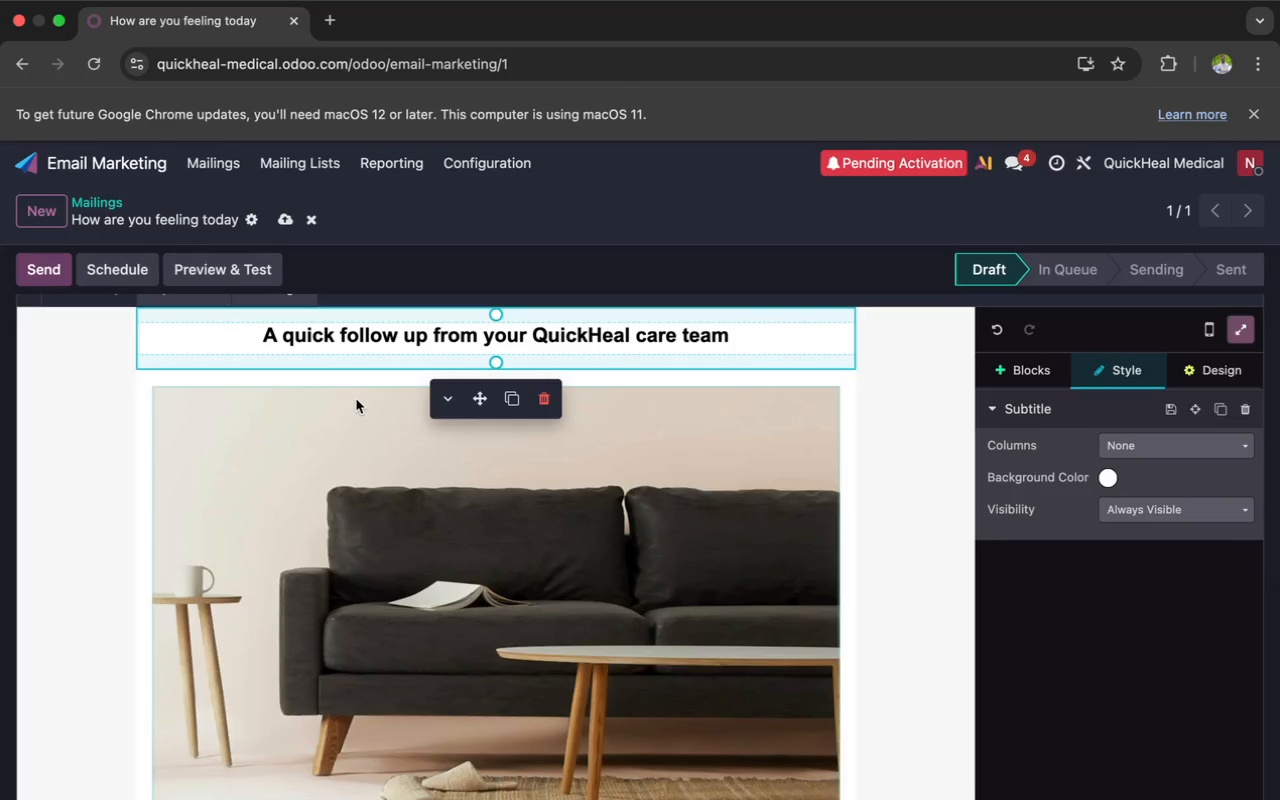 
scroll: coordinate [417, 481], scroll_direction: down, amount: 4.0
 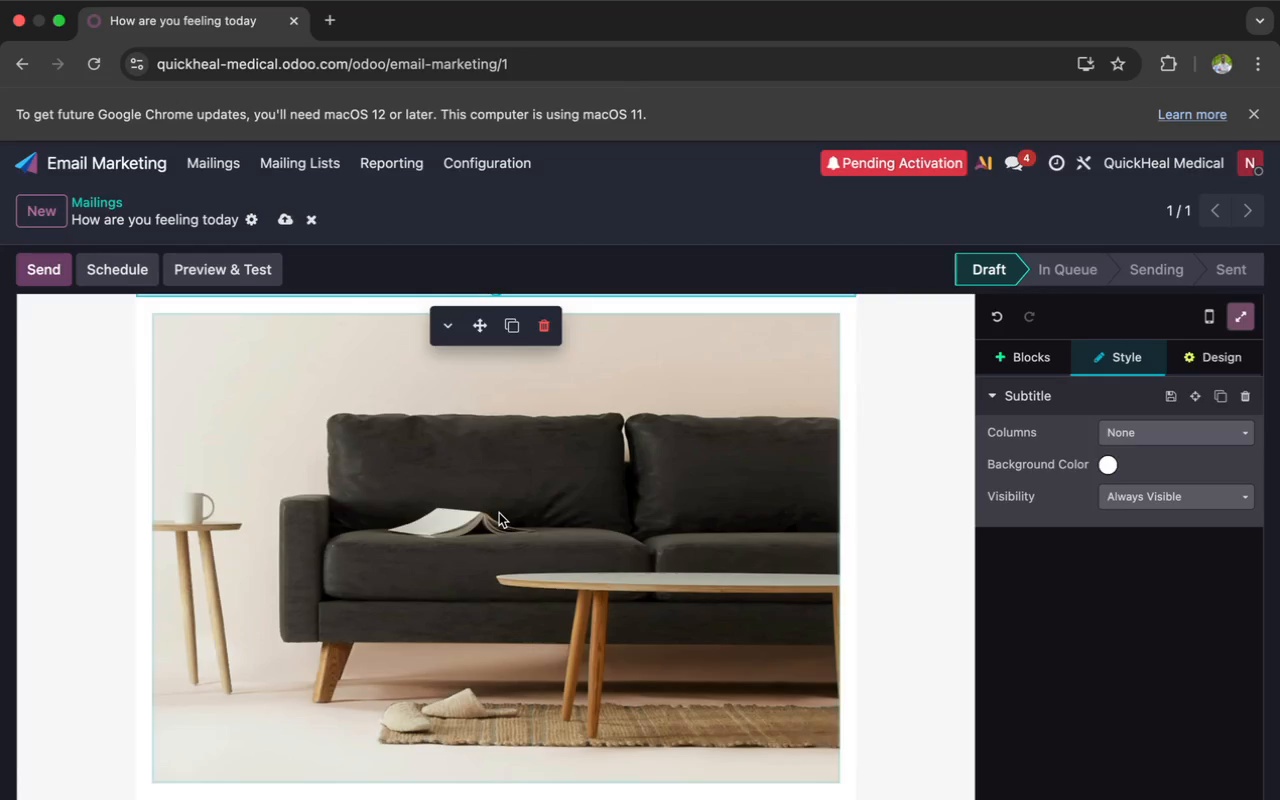 
wait(54.42)
 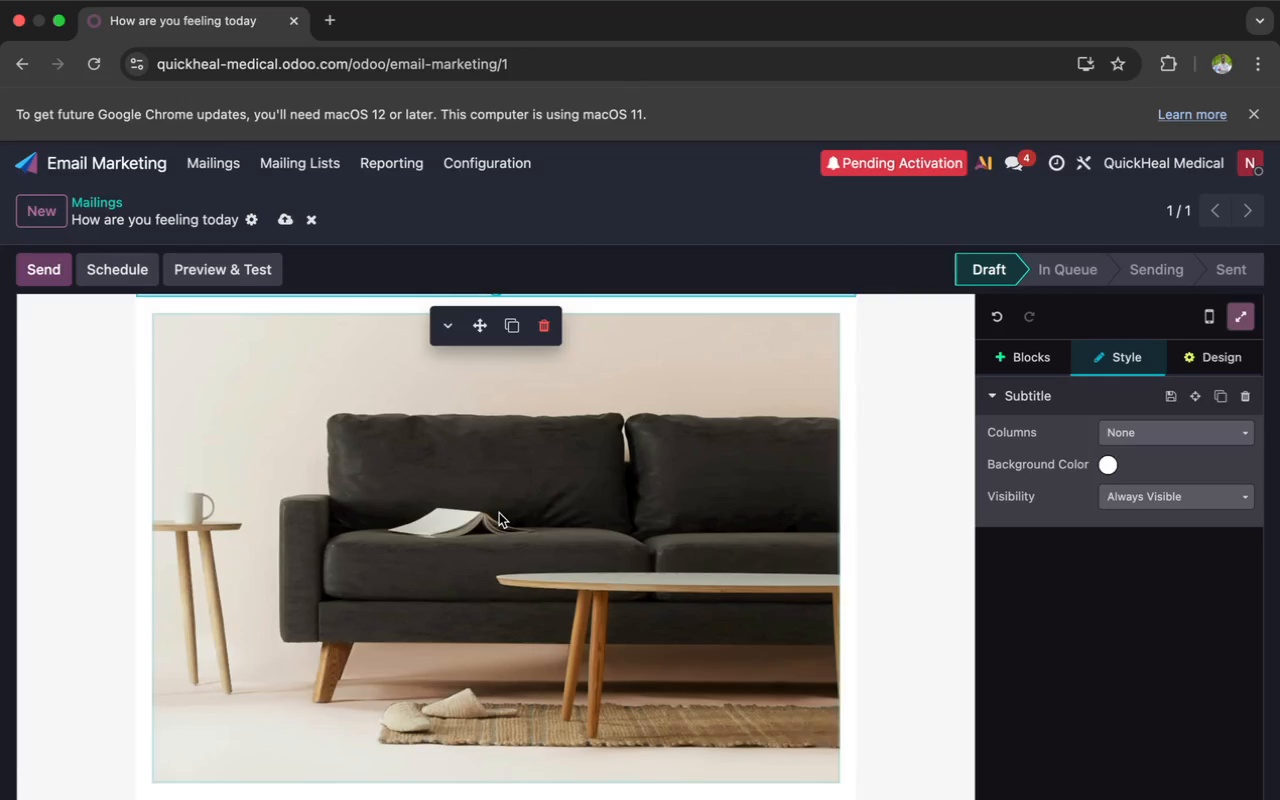 
double_click([529, 525])
 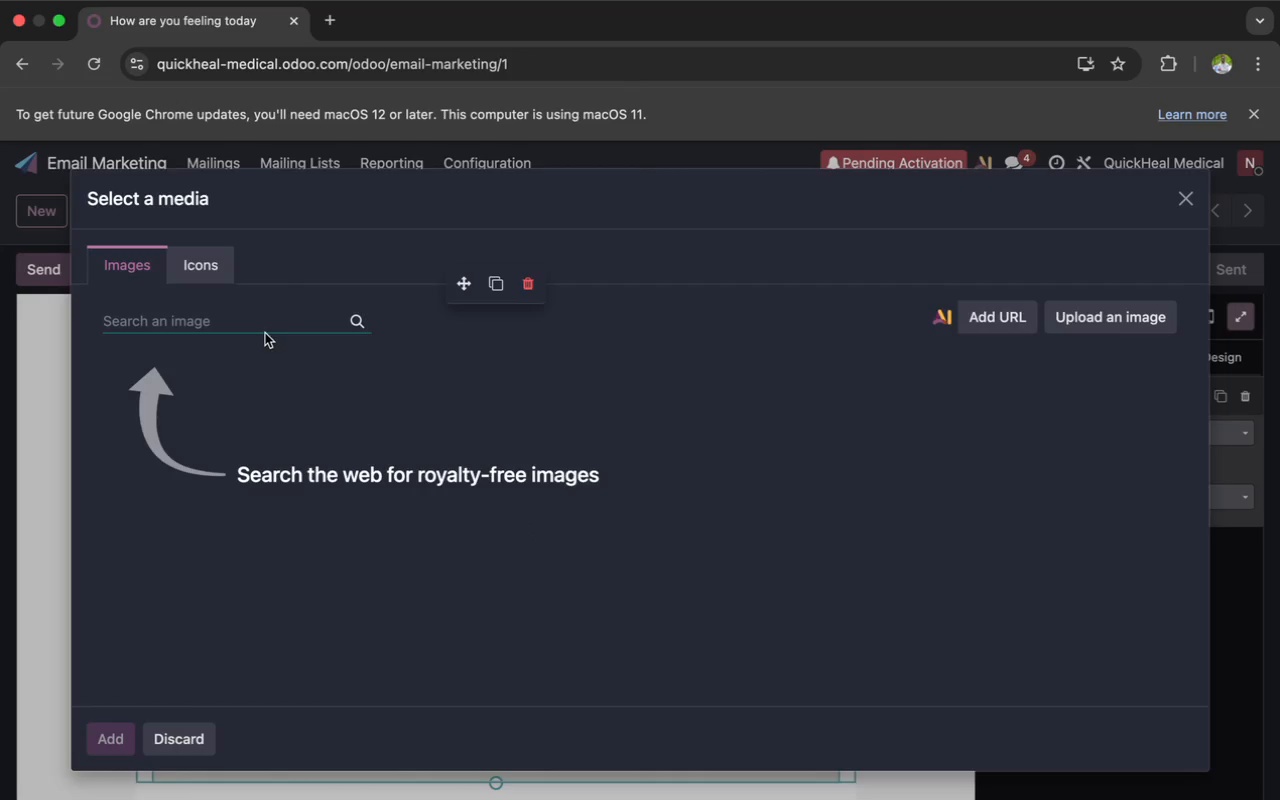 
type(clean medical clinic banner)
 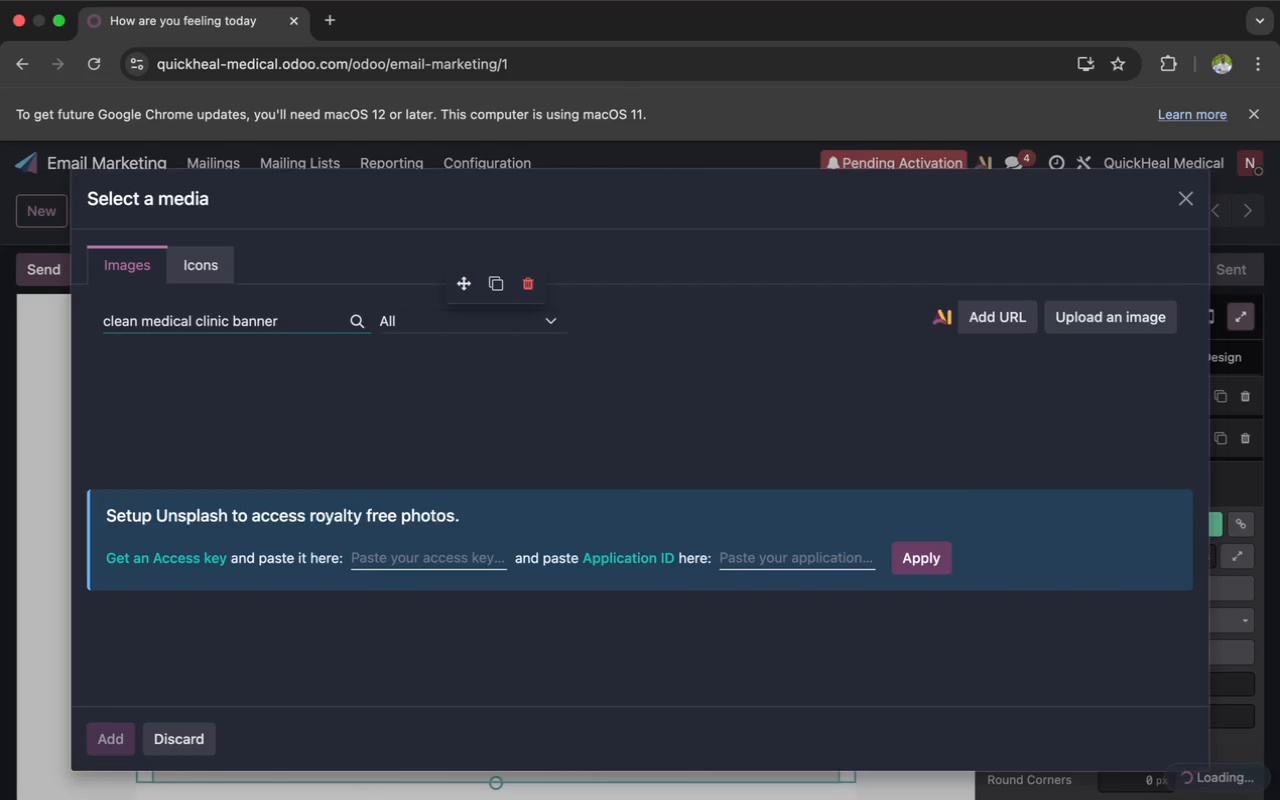 
key(Meta+A)
 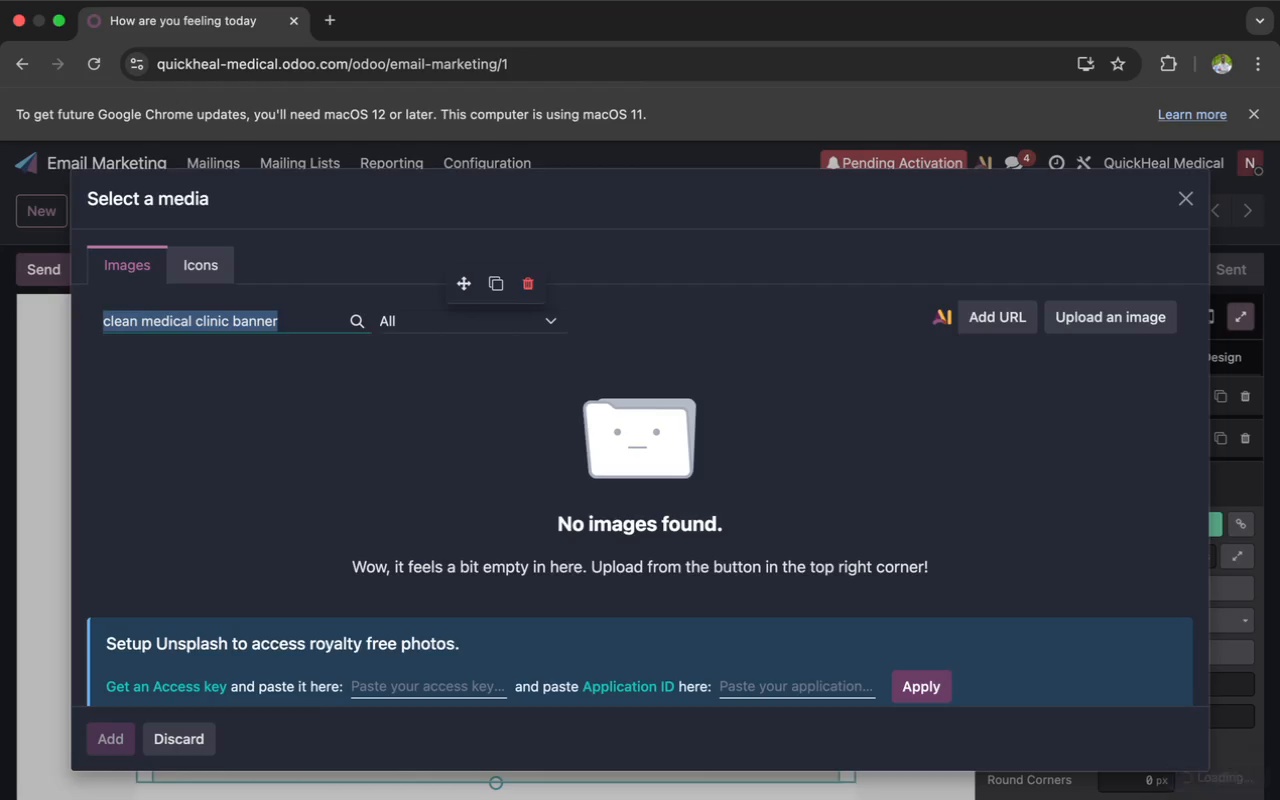 
key(Meta+X)
 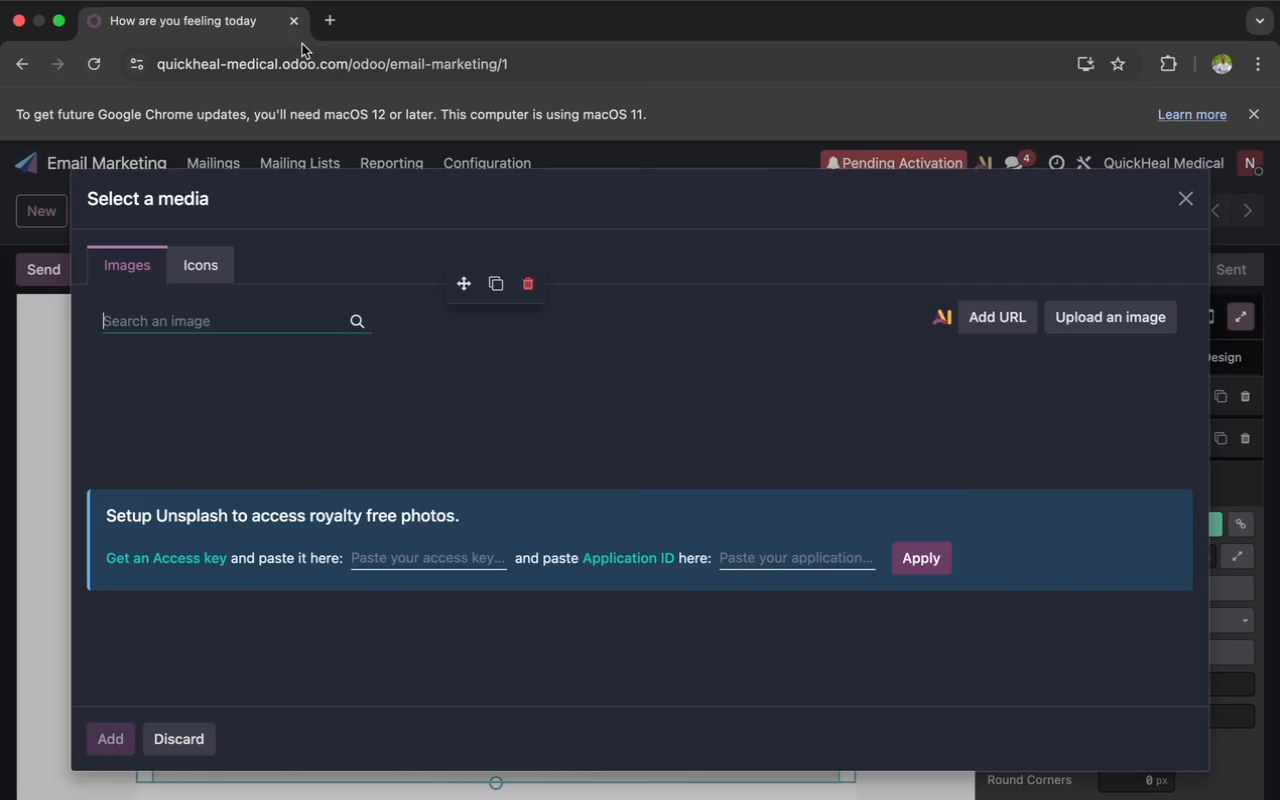 
left_click([332, 25])
 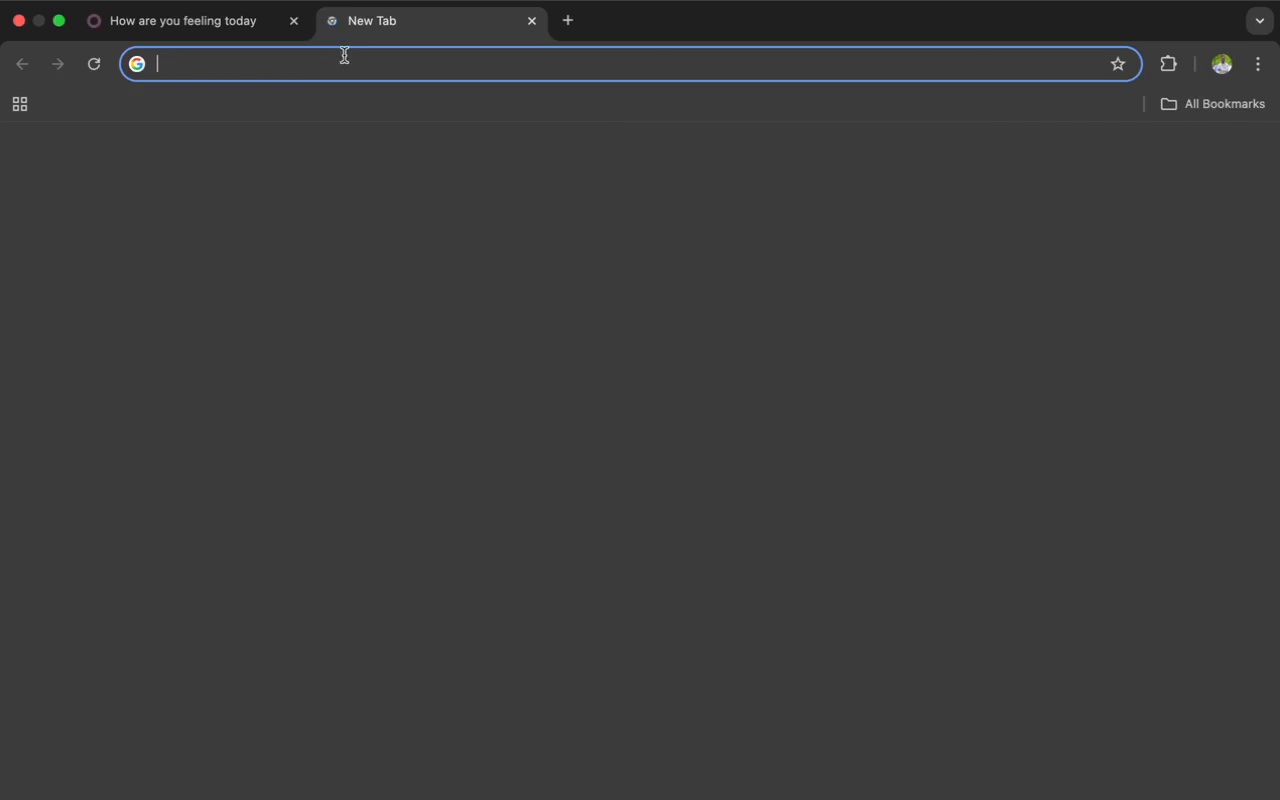 
left_click([342, 59])
 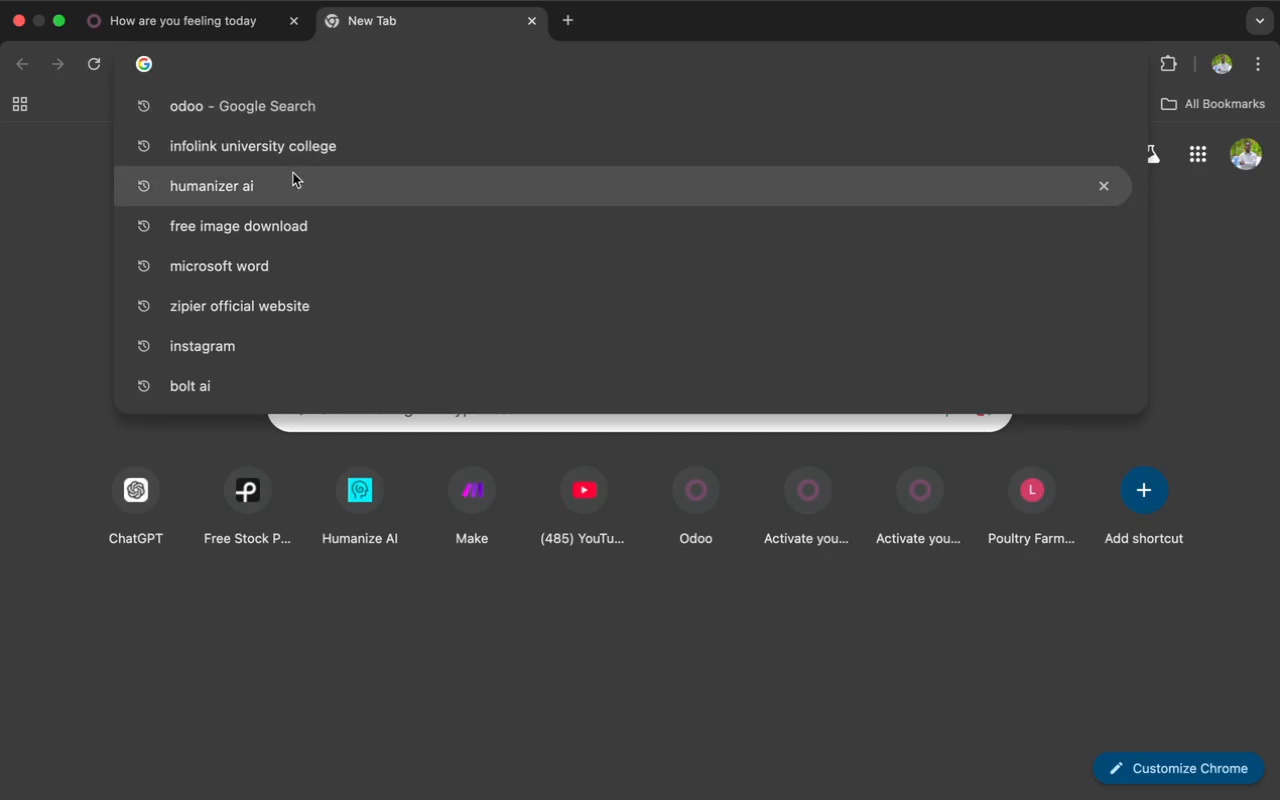 
left_click([272, 226])
 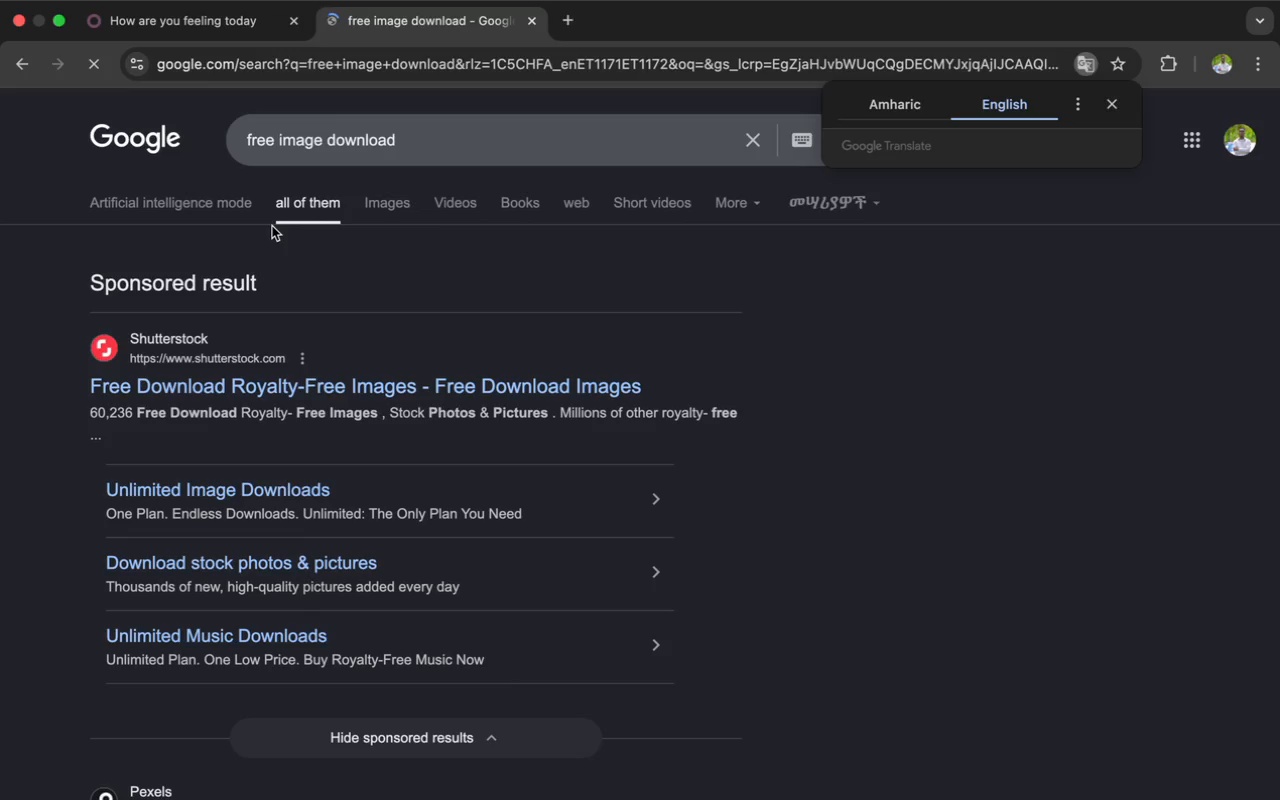 
wait(7.16)
 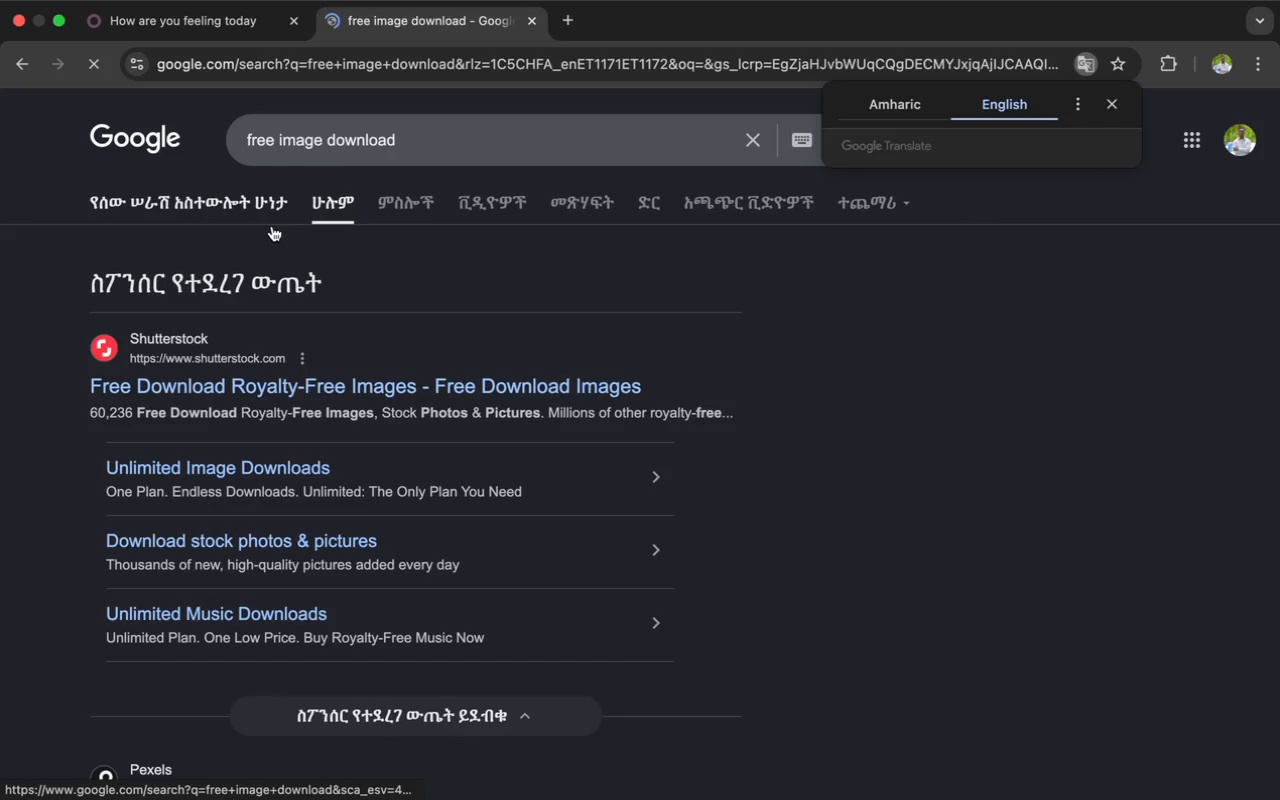 
scroll: coordinate [244, 398], scroll_direction: down, amount: 25.0
 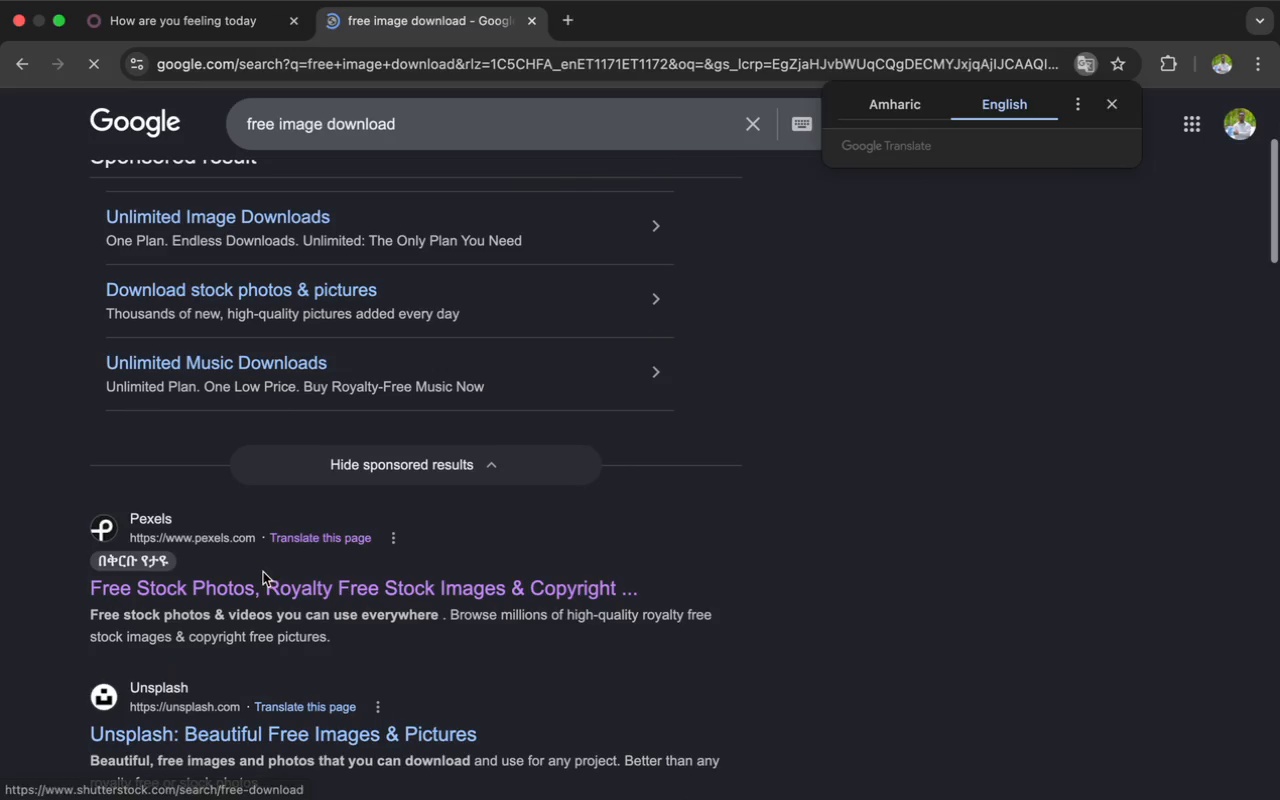 
left_click([269, 586])
 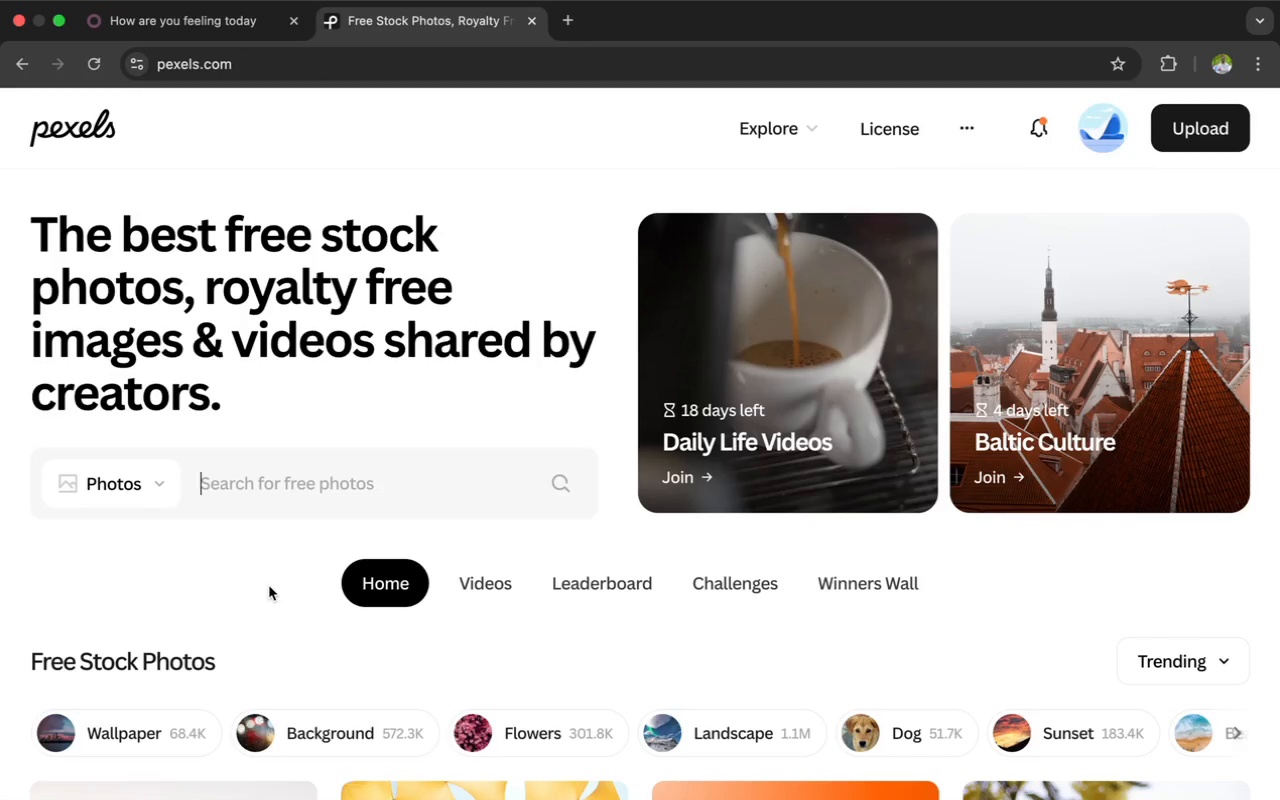 
wait(14.32)
 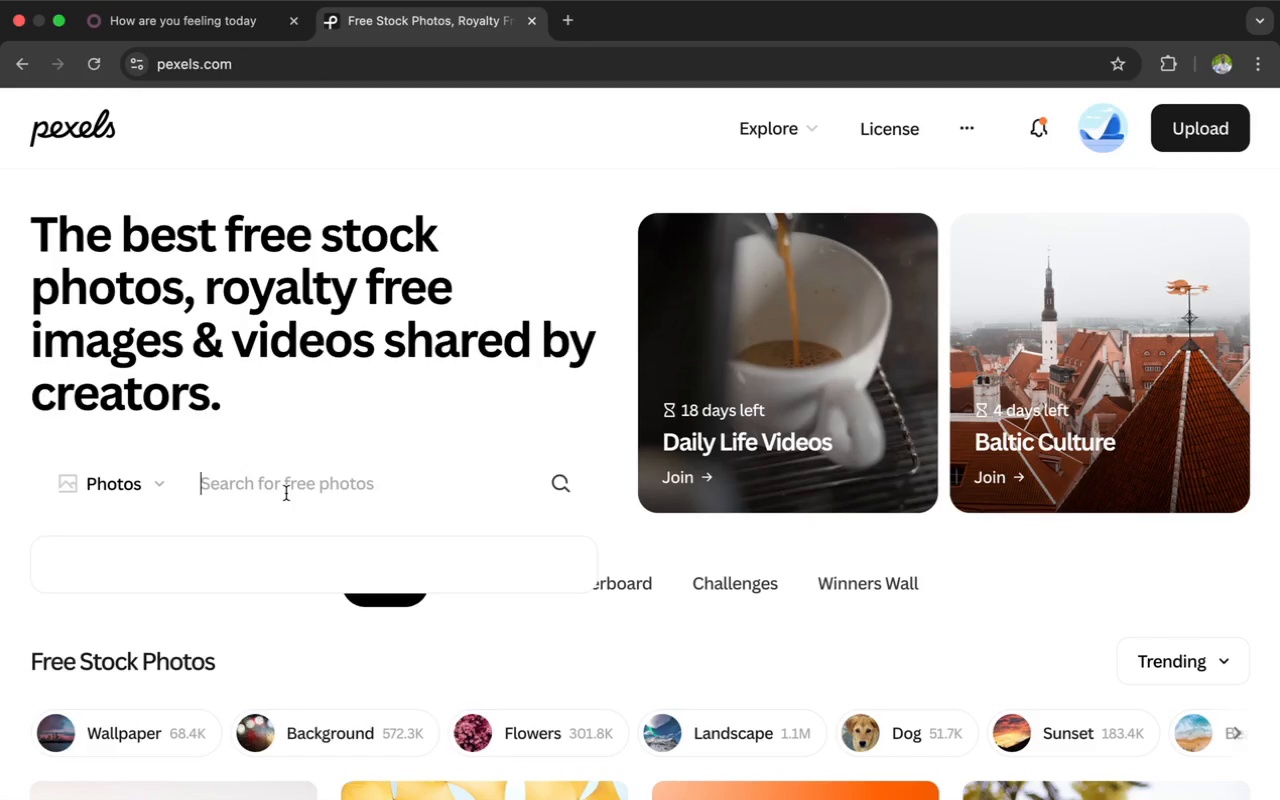 
key(Meta+V)
 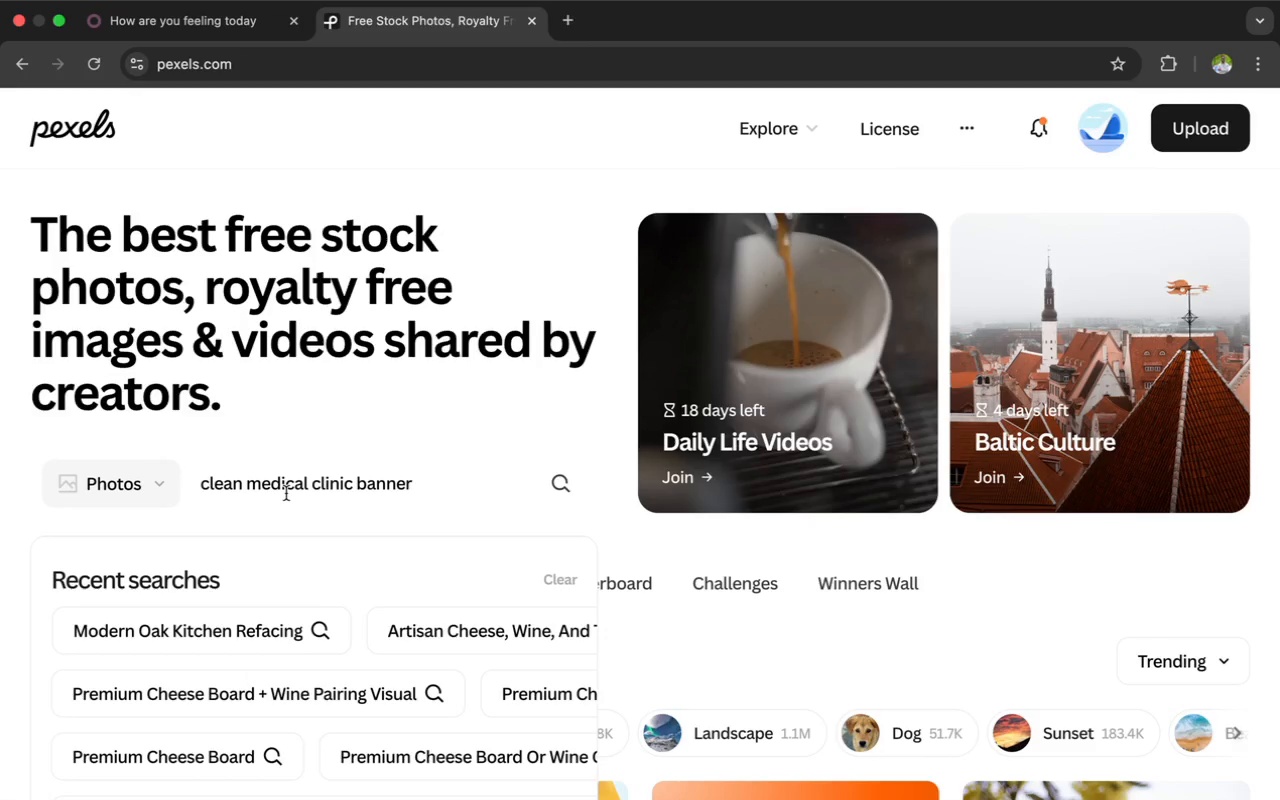 
key(Enter)
 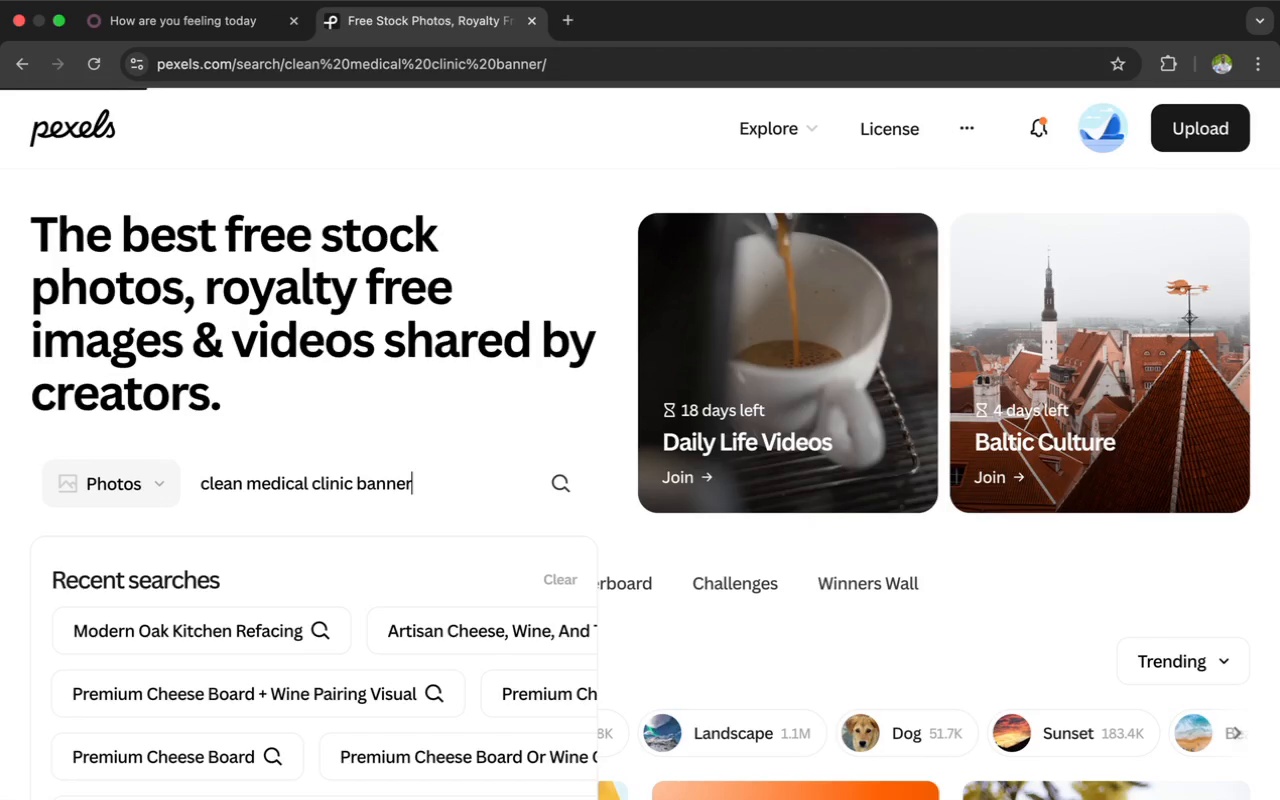 
wait(8.48)
 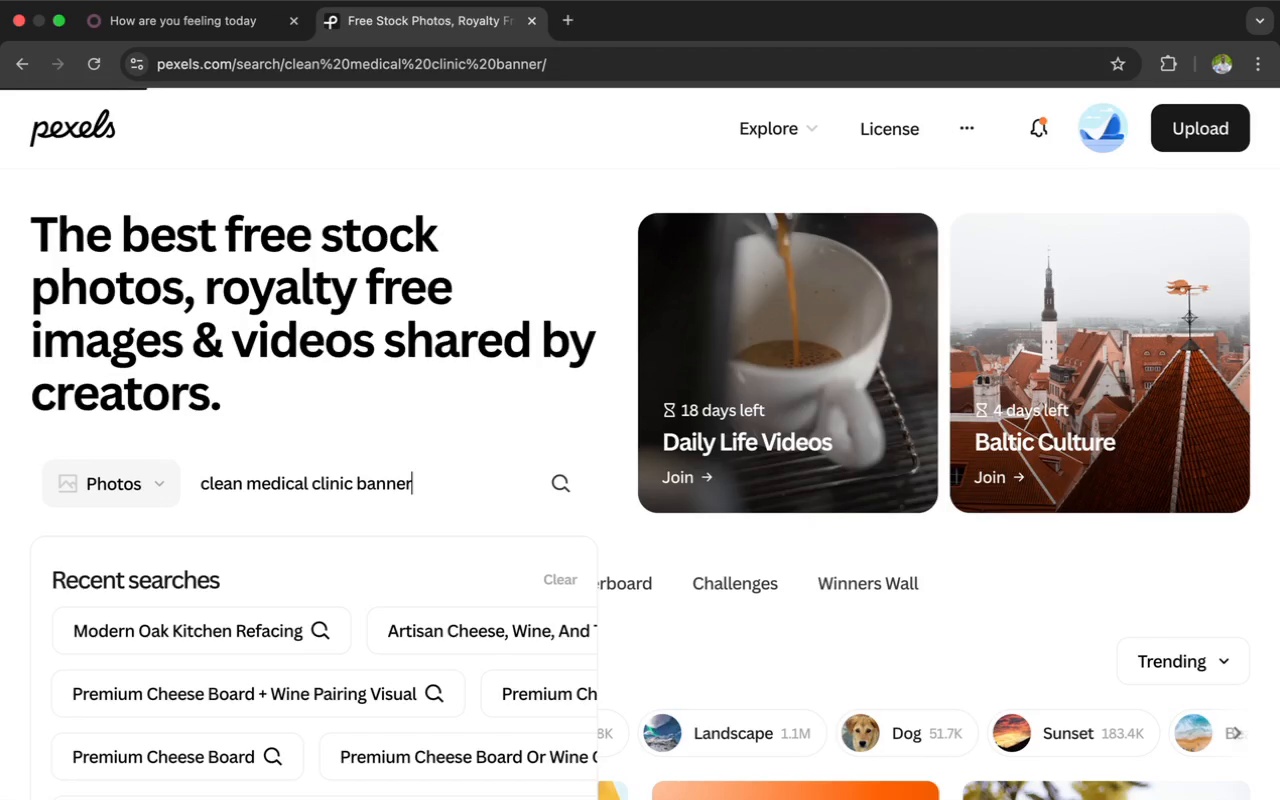 
scroll: coordinate [231, 524], scroll_direction: down, amount: 8.0
 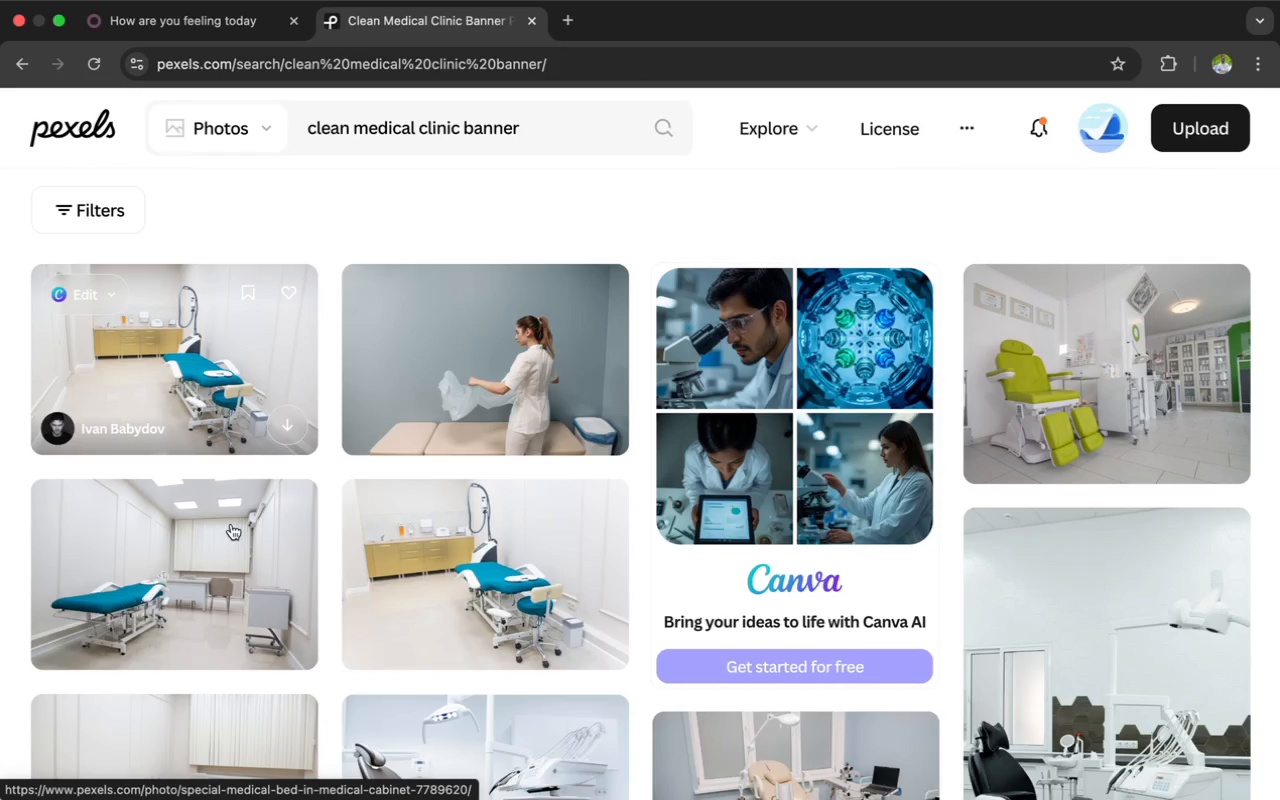 
wait(6.93)
 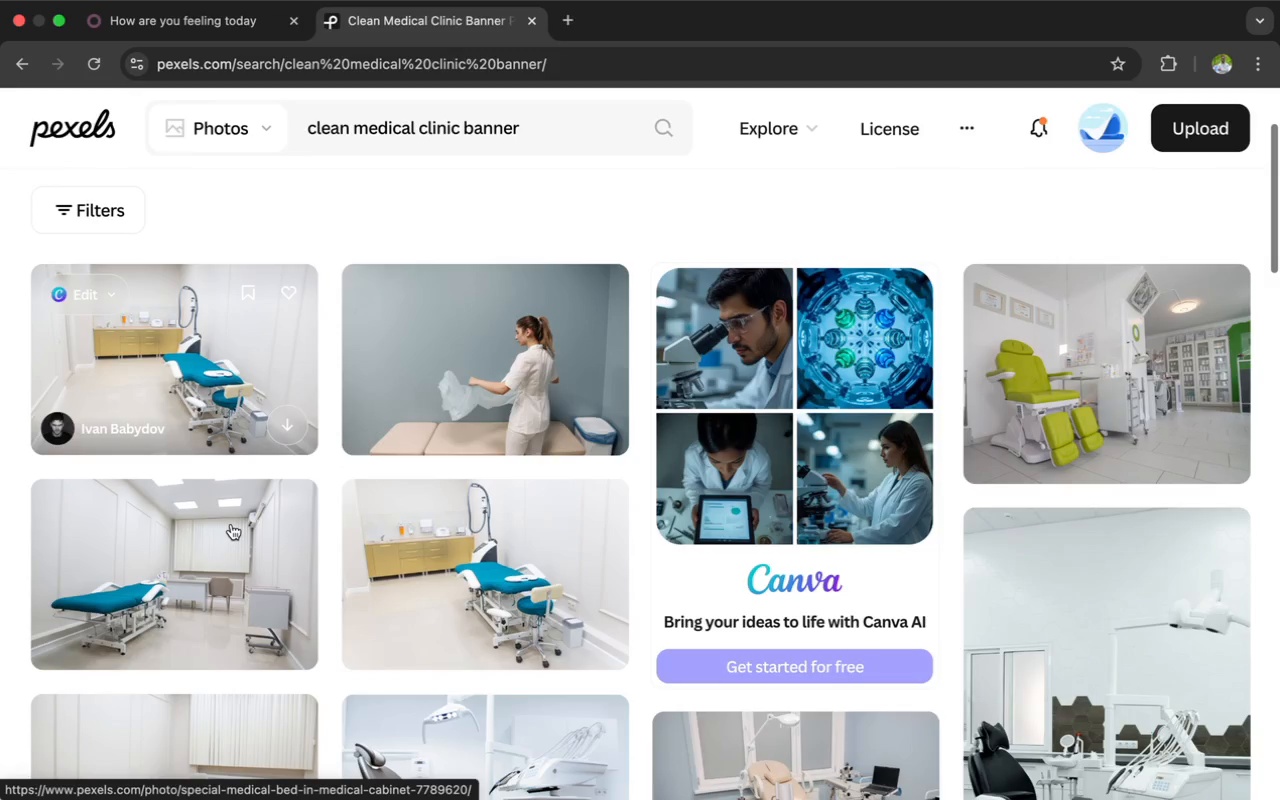 
scroll: coordinate [231, 524], scroll_direction: down, amount: 52.0
 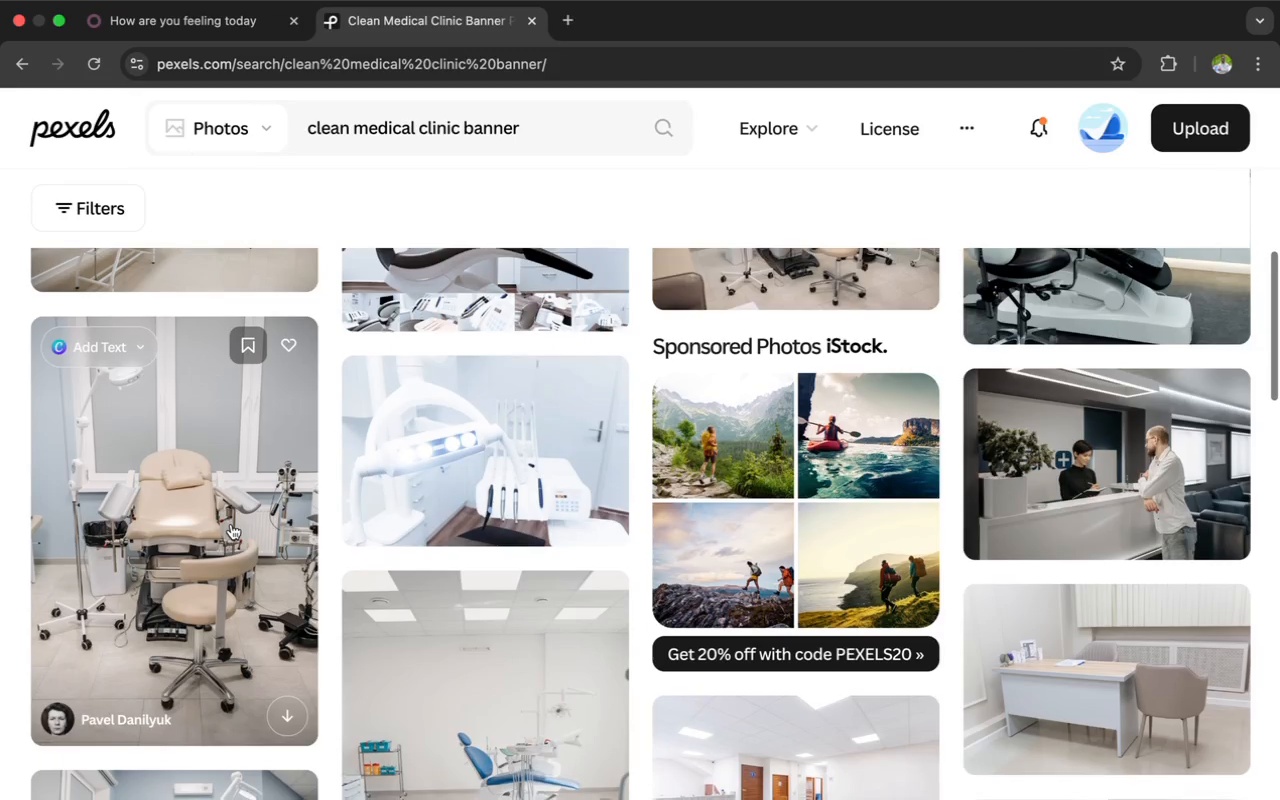 
scroll: coordinate [231, 524], scroll_direction: up, amount: 31.0
 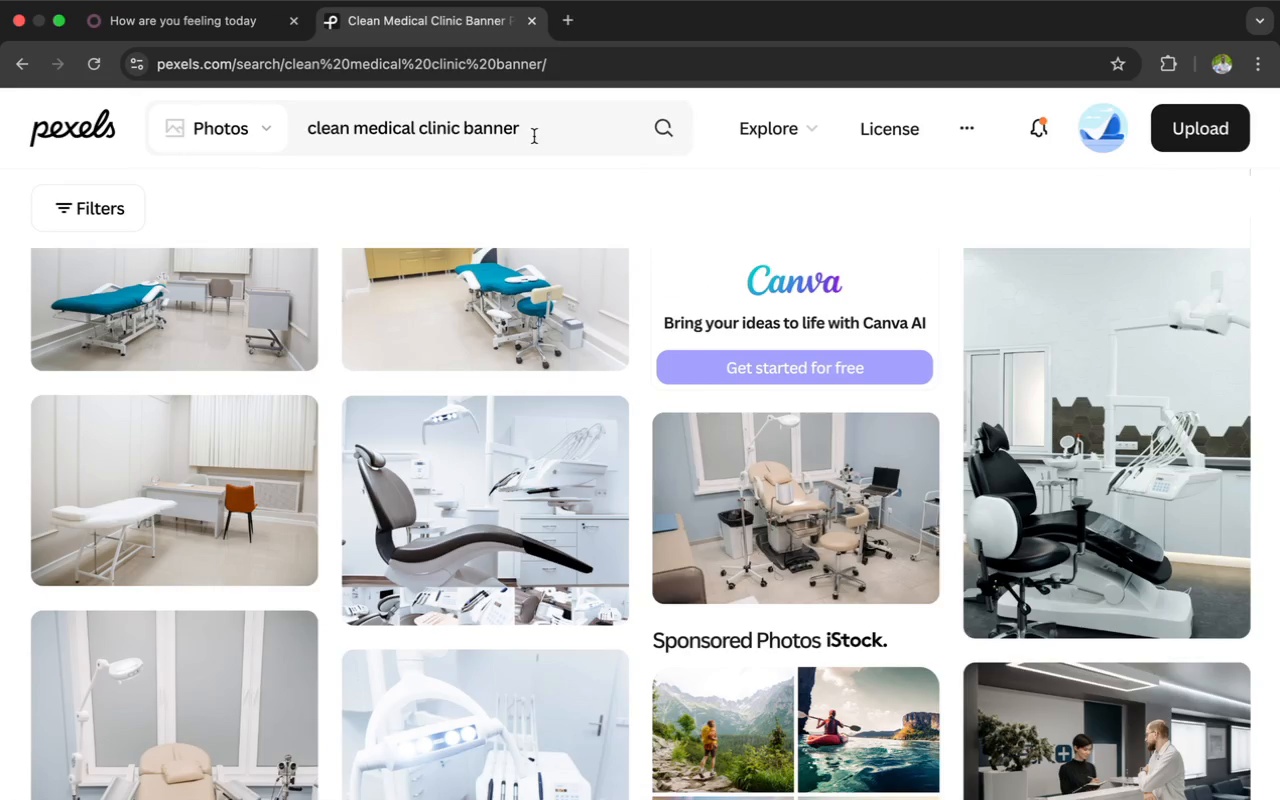 
left_click([534, 136])
 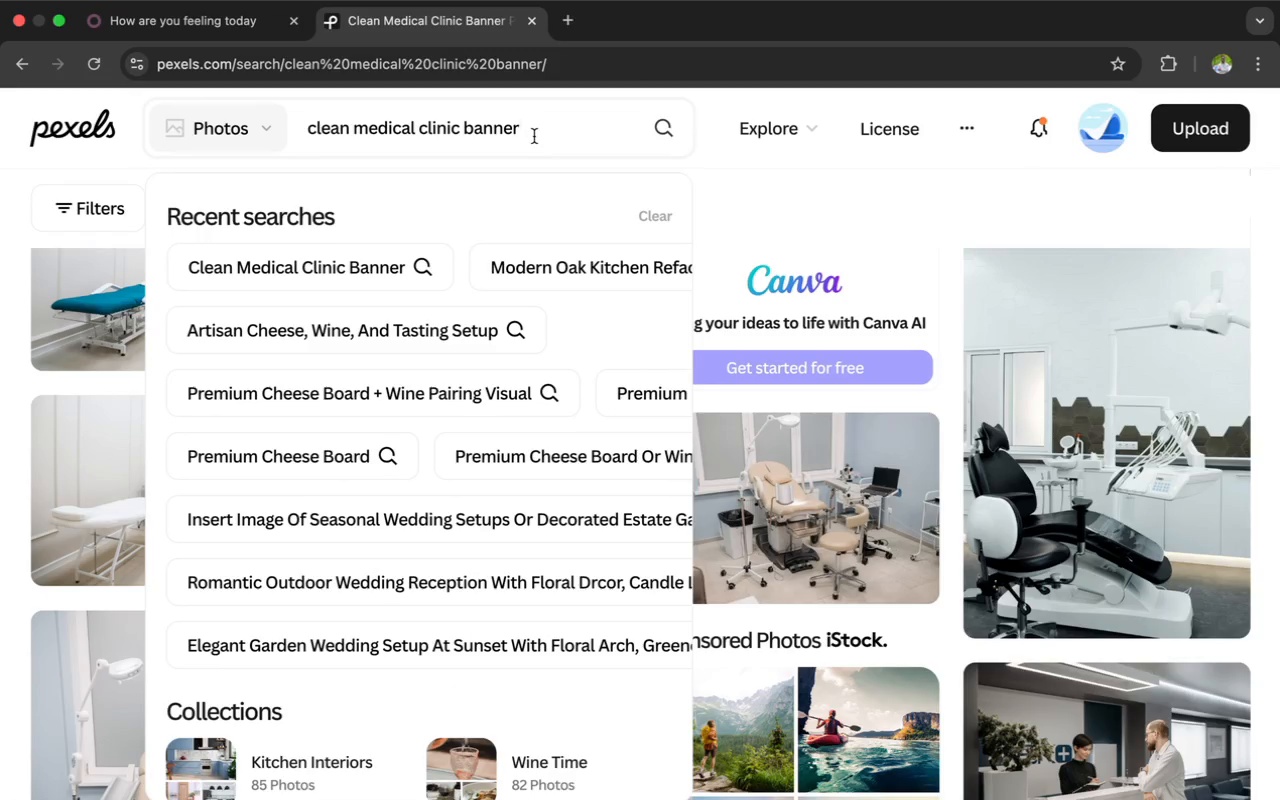 
type( doctor)
 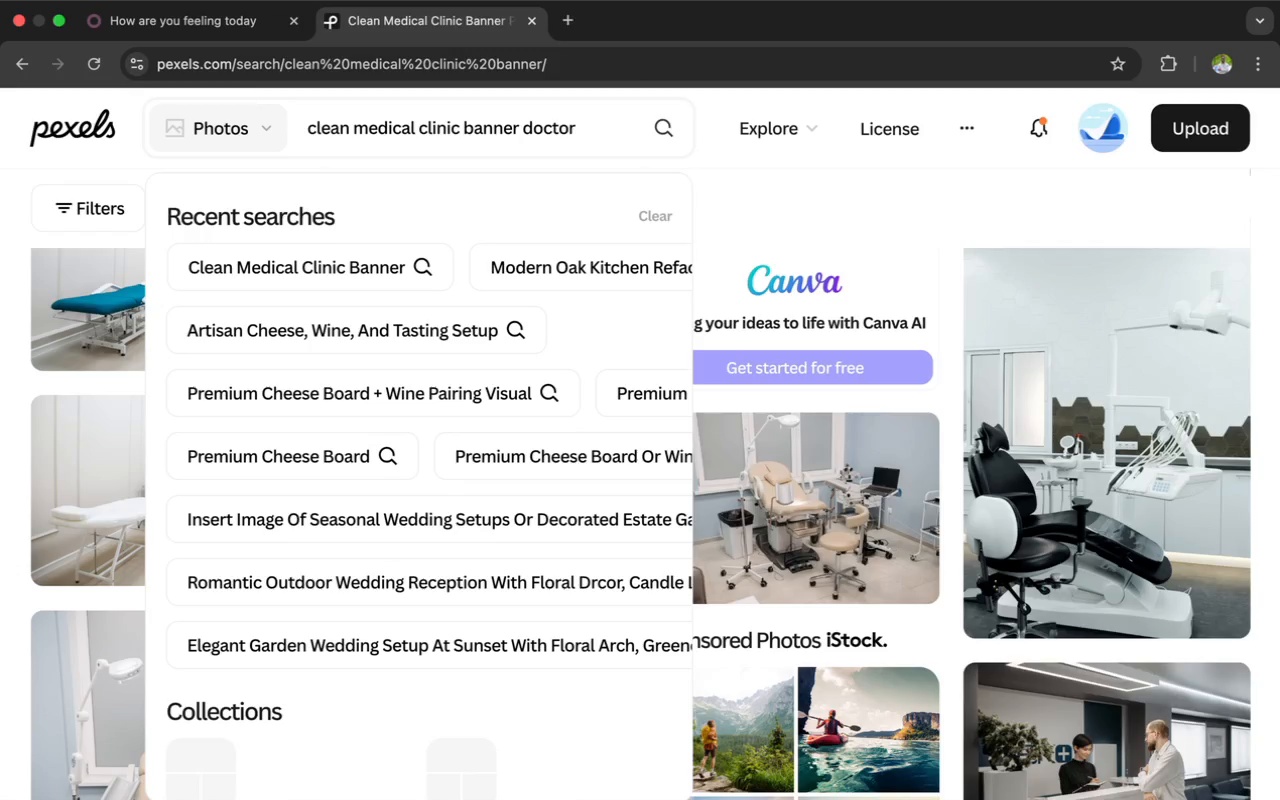 
key(Enter)
 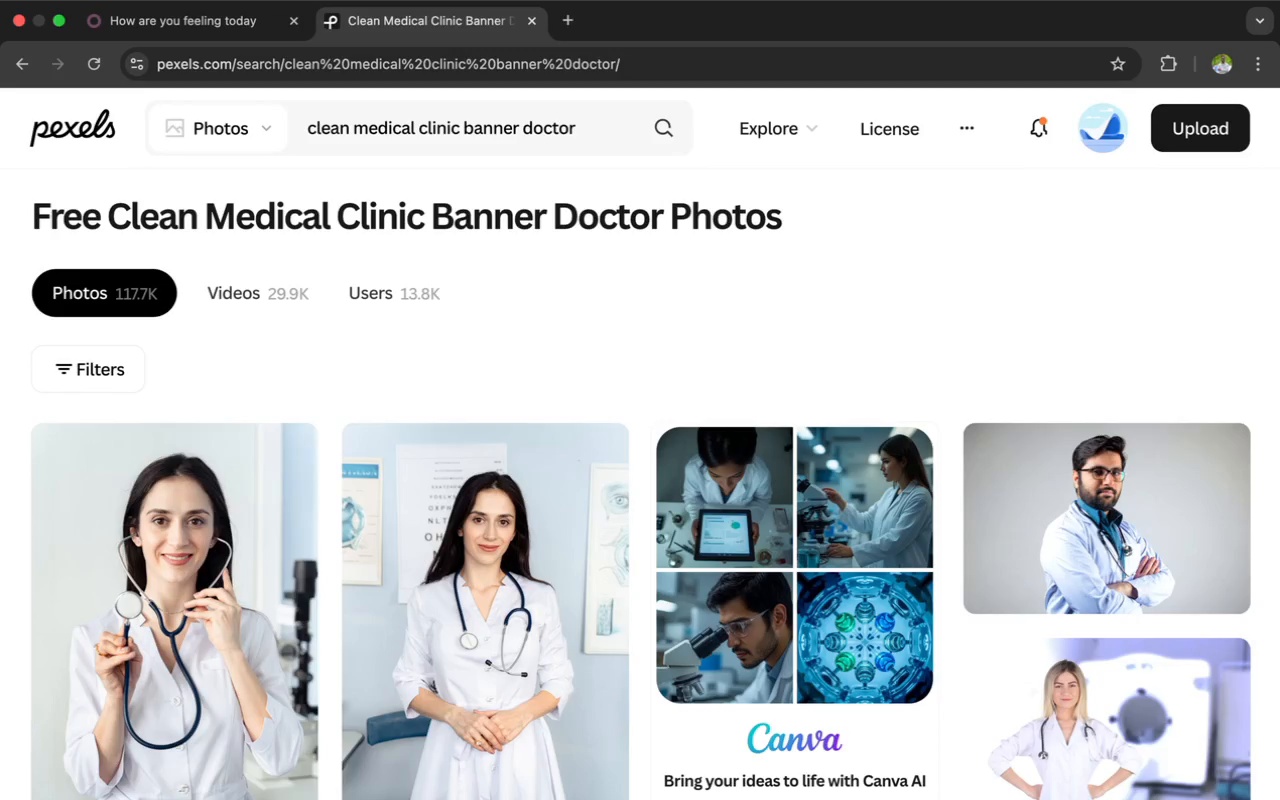 
wait(8.0)
 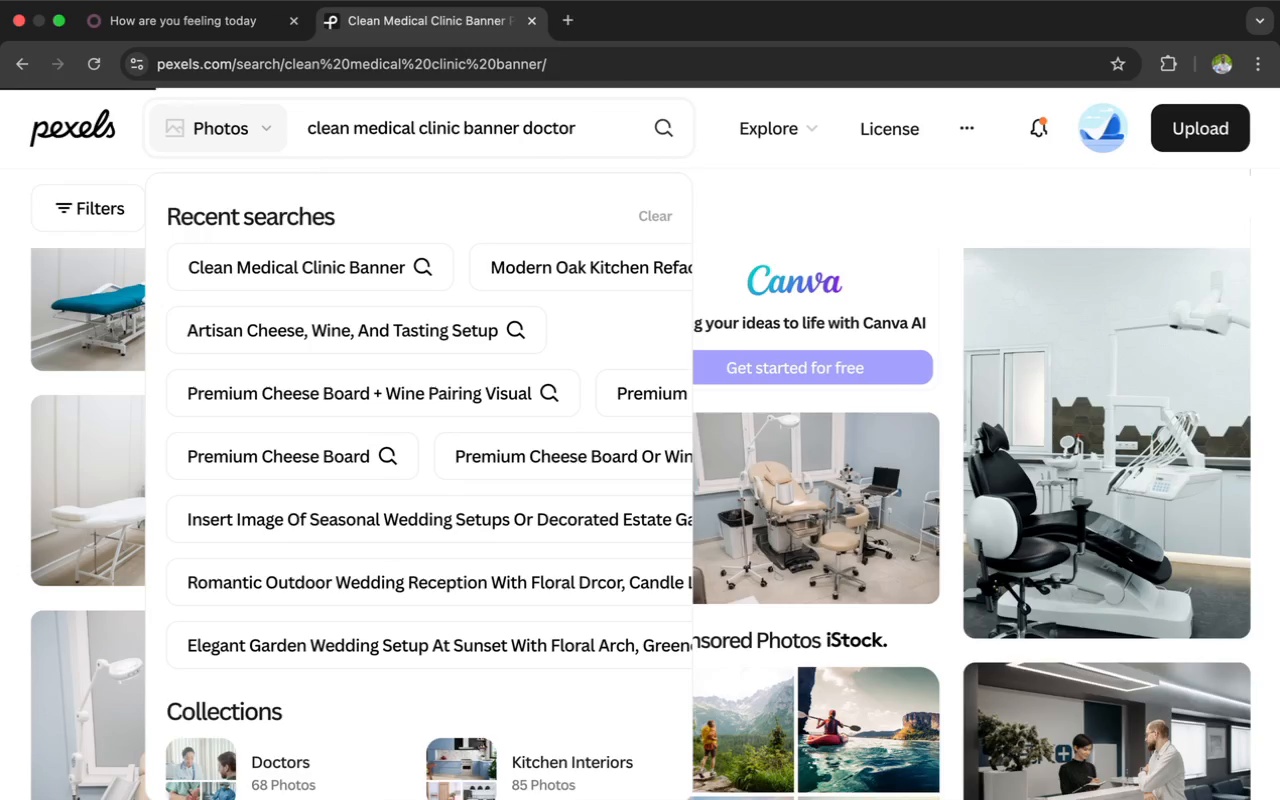 
scroll: coordinate [488, 393], scroll_direction: down, amount: 30.0
 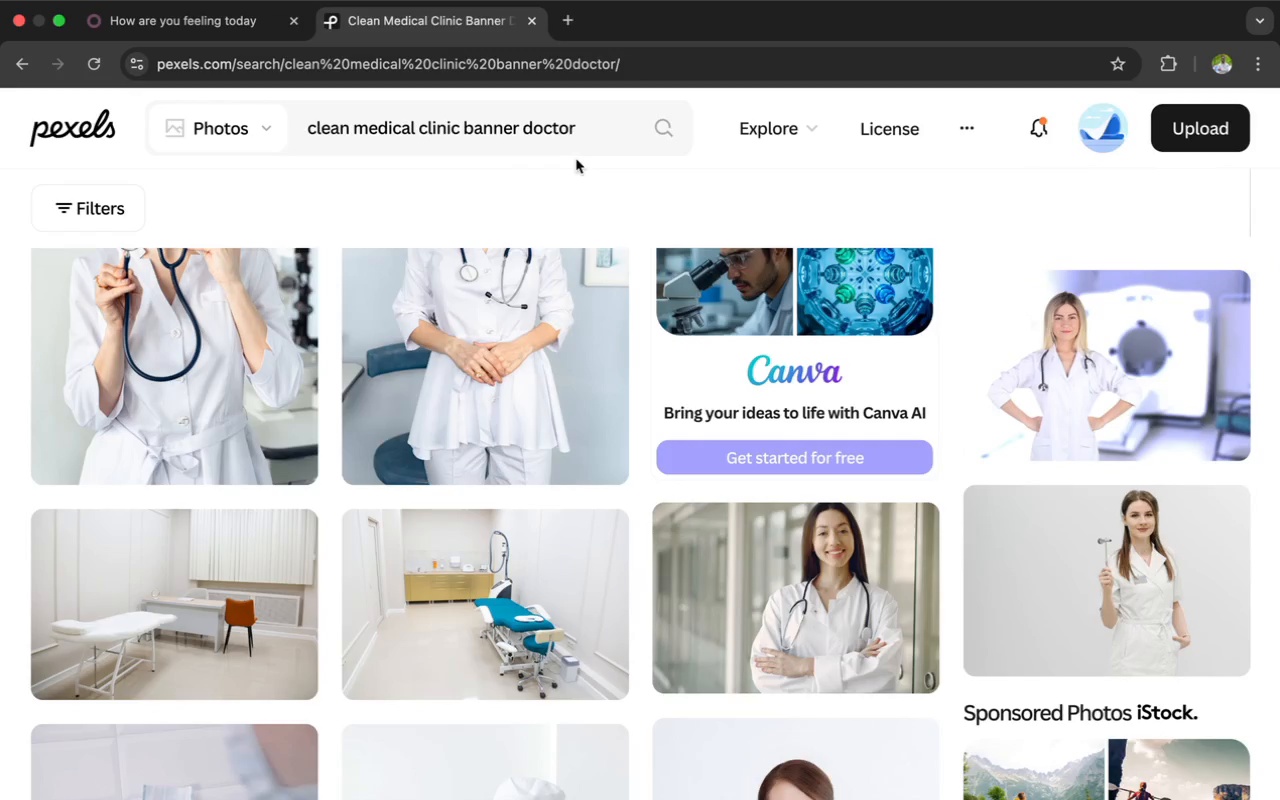 
left_click([587, 141])
 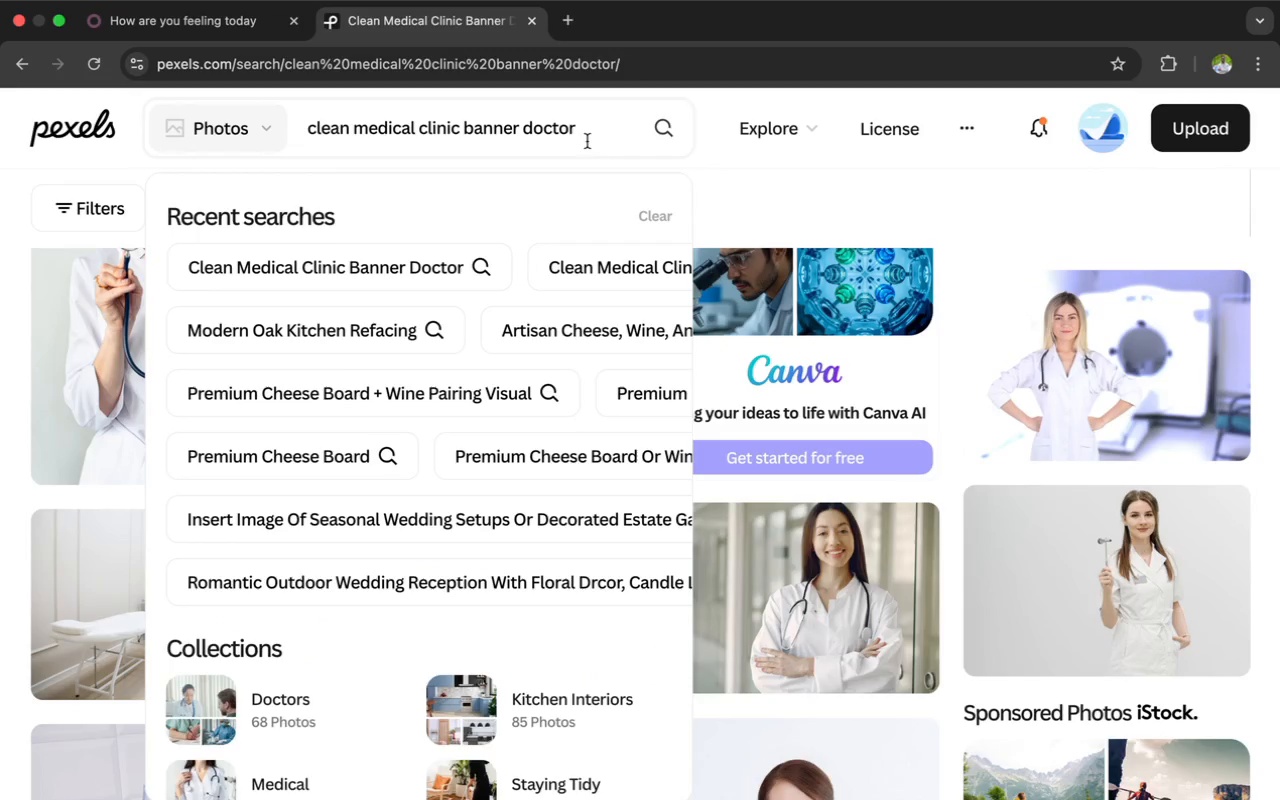 
type( wit patient)
 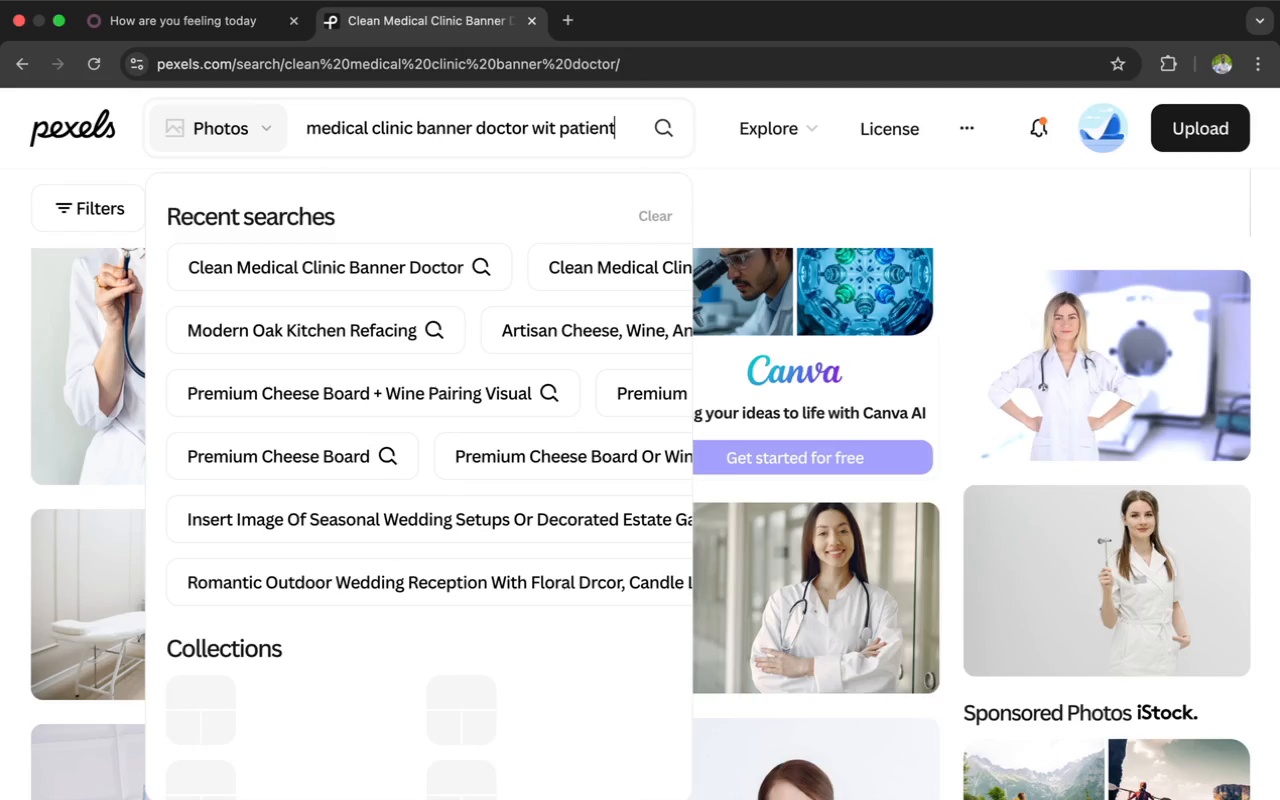 
key(Enter)
 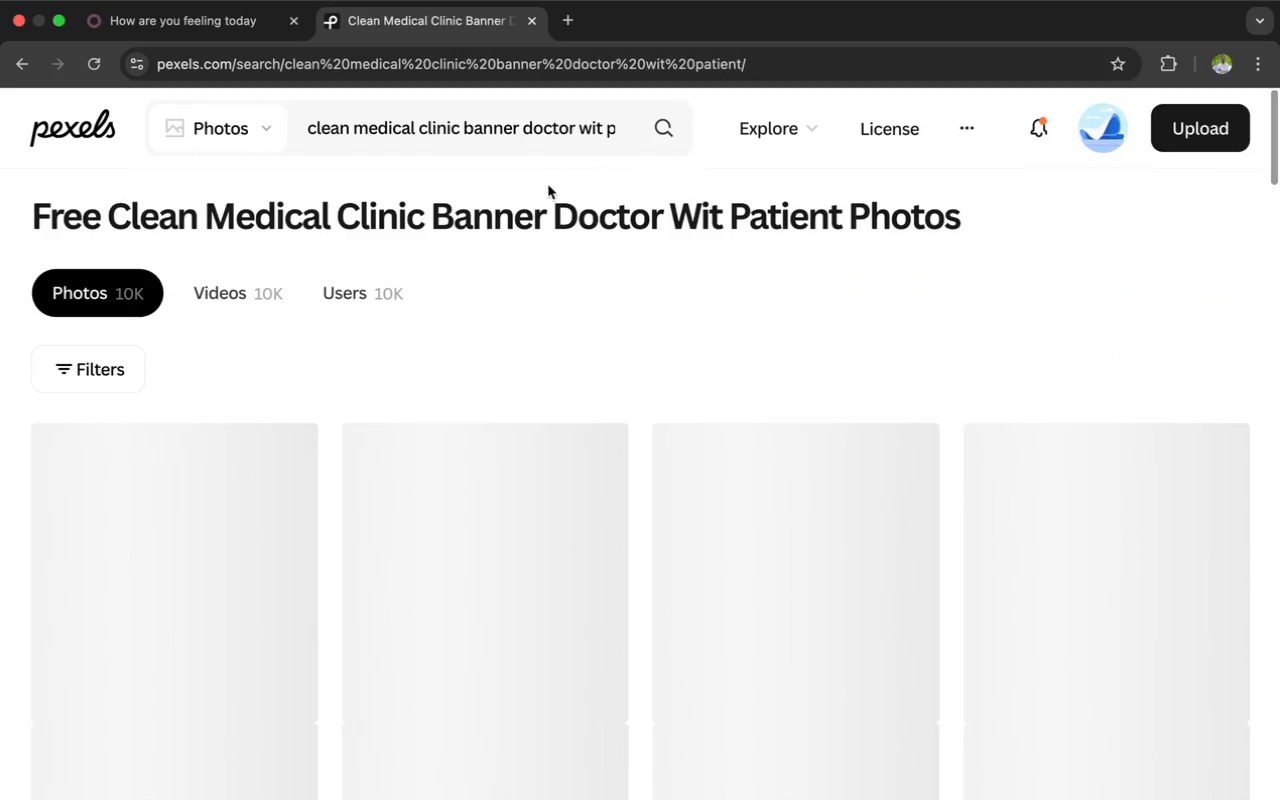 